 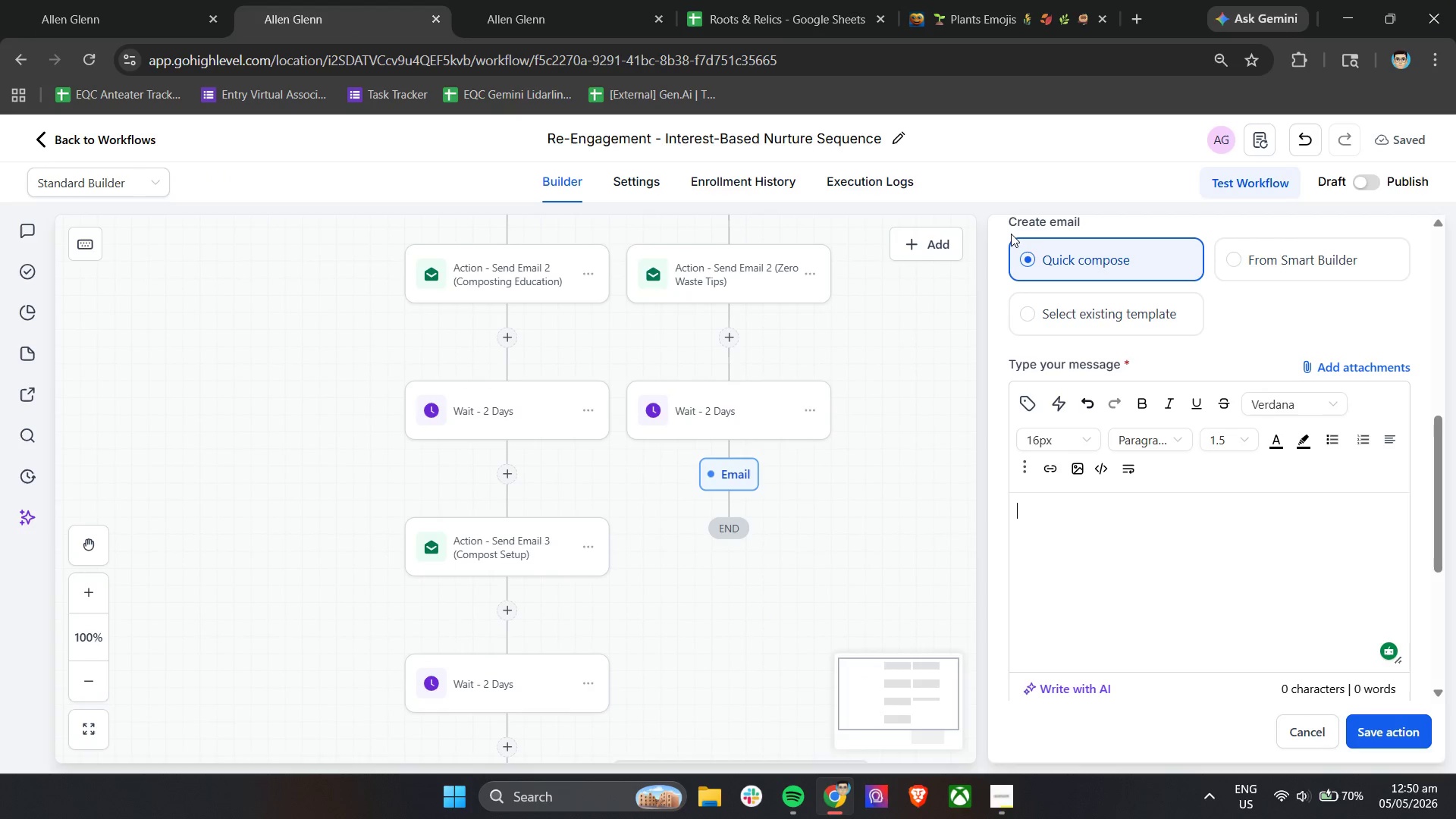 
type(Hi )
 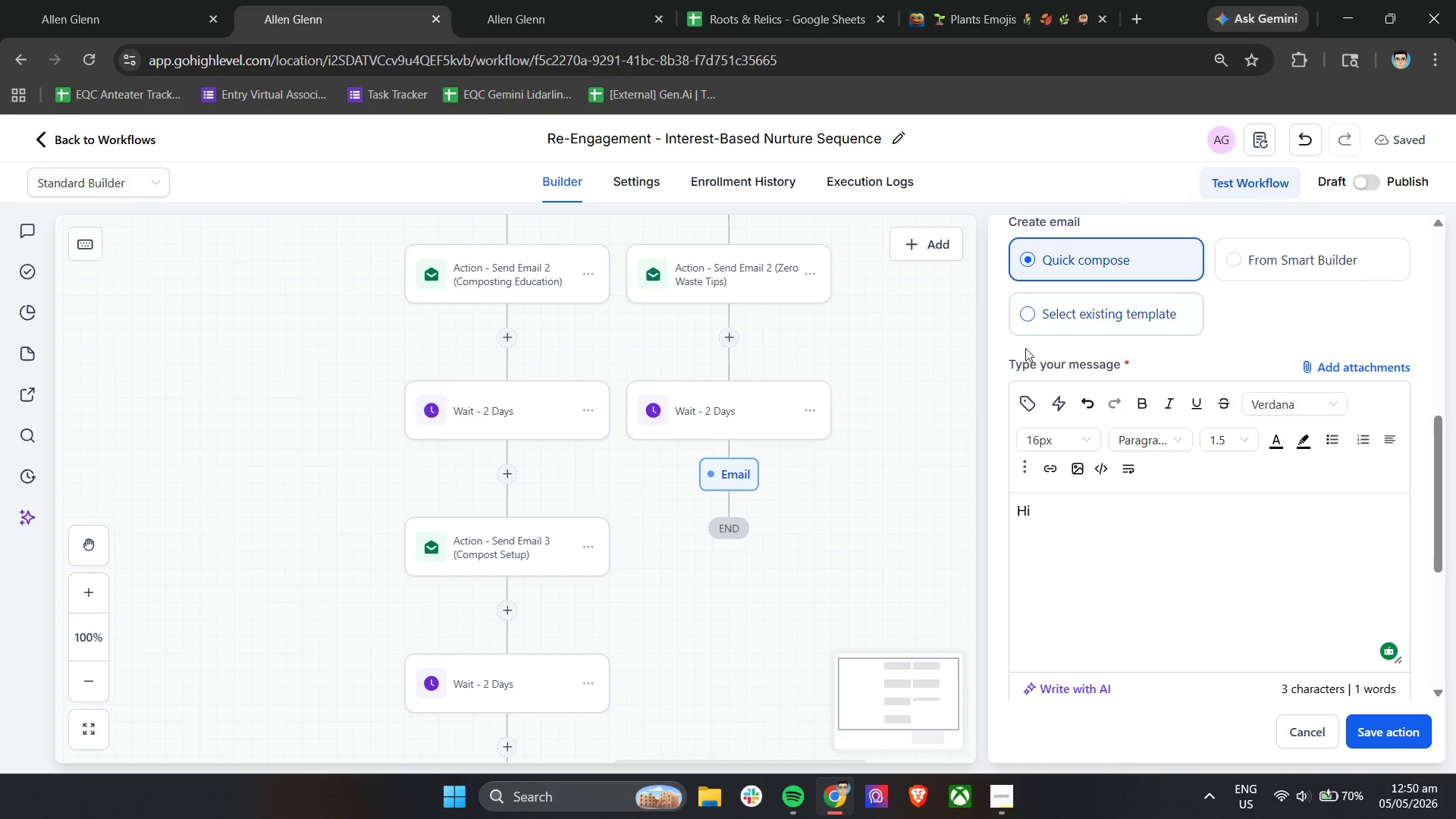 
left_click([1021, 401])
 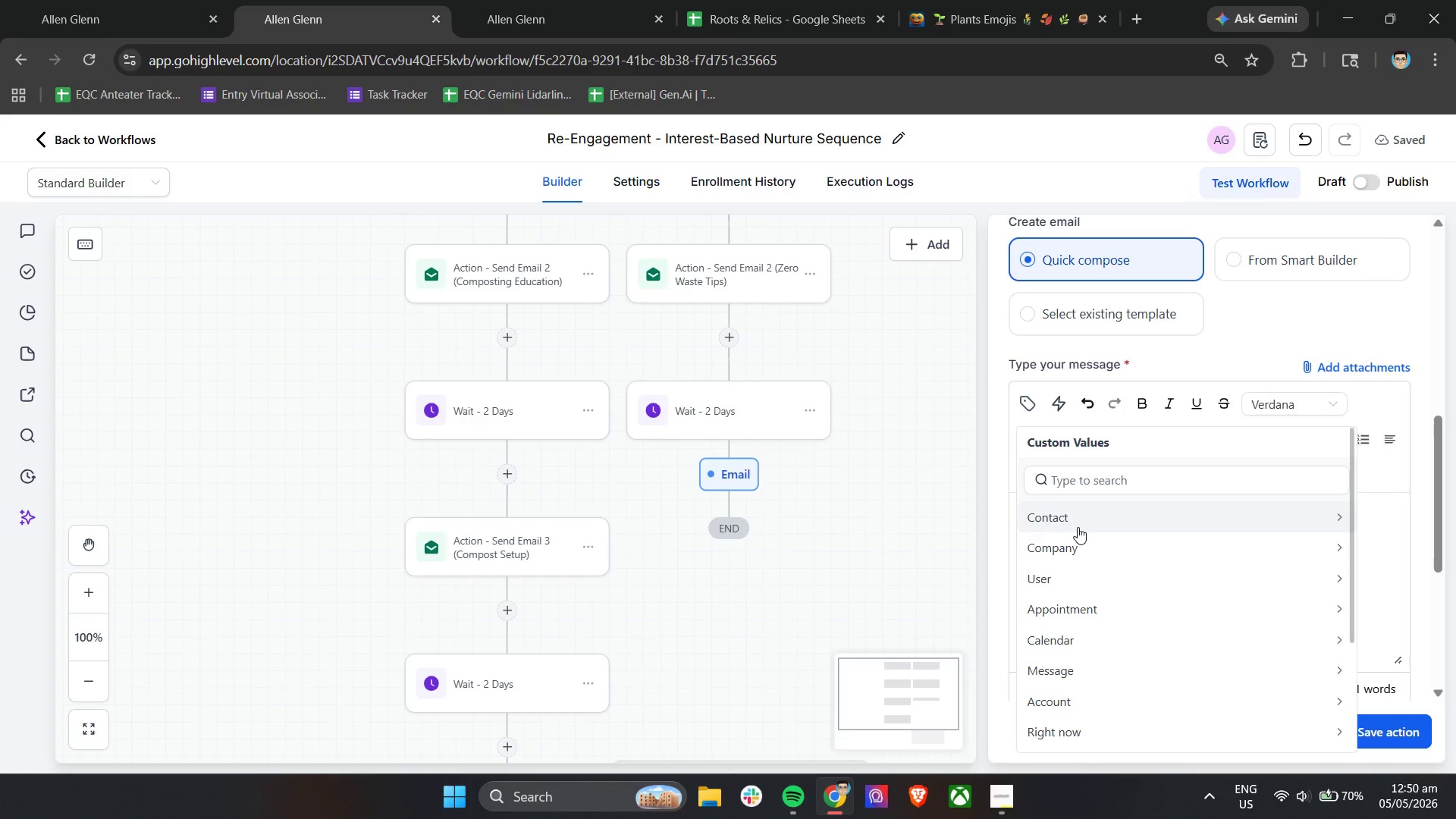 
left_click([1094, 526])
 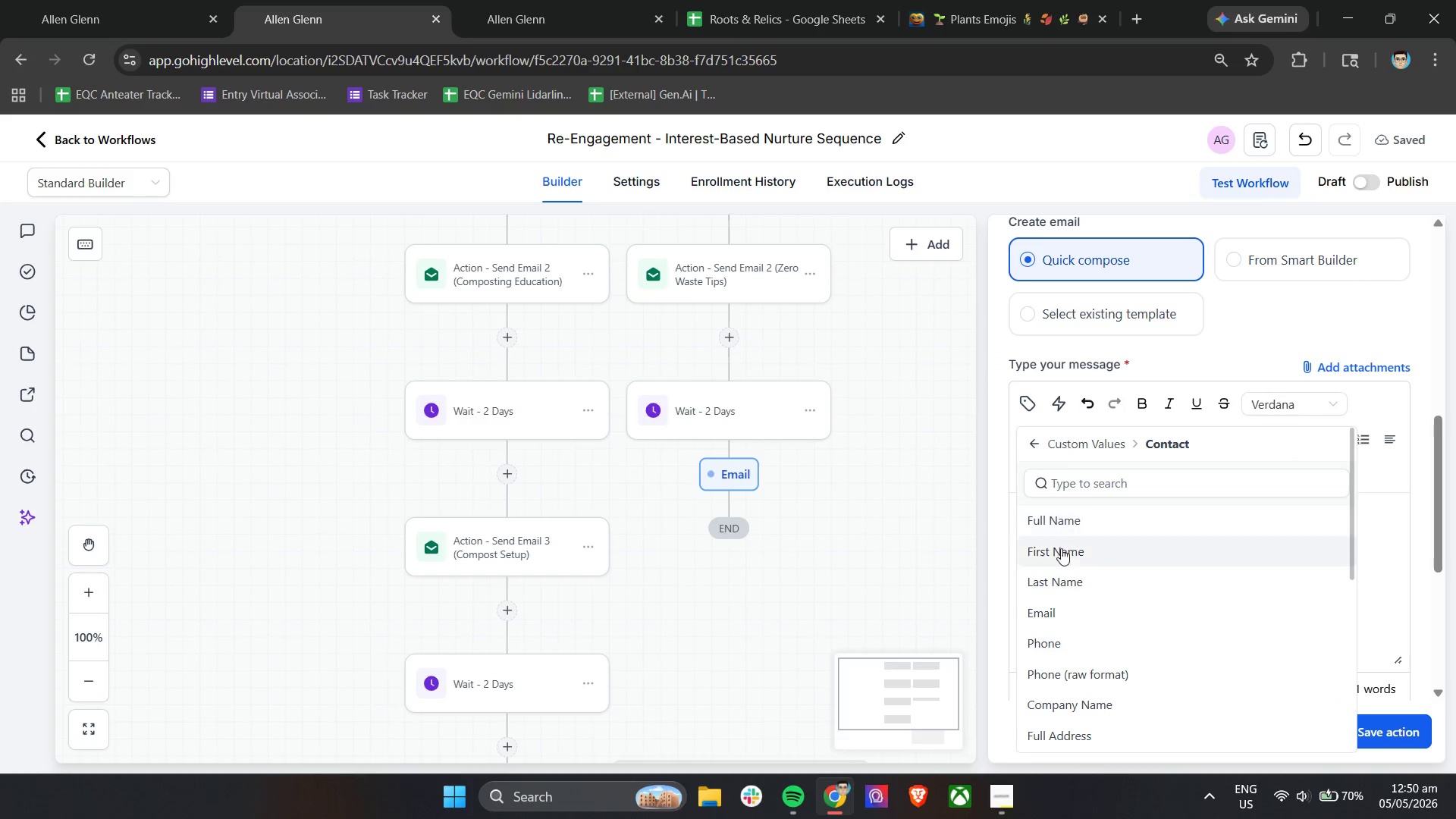 
left_click([1060, 555])
 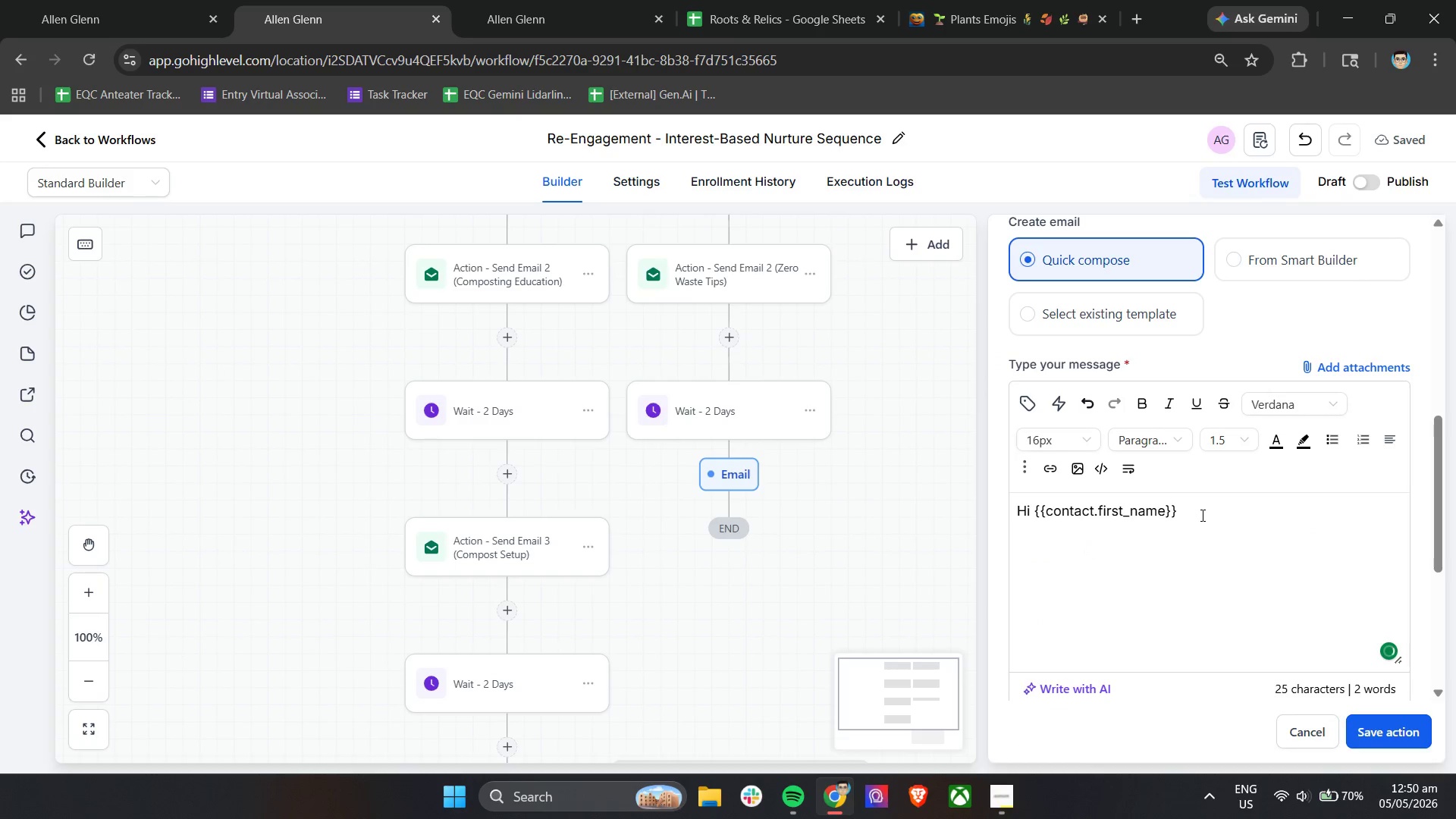 
key(Comma)
 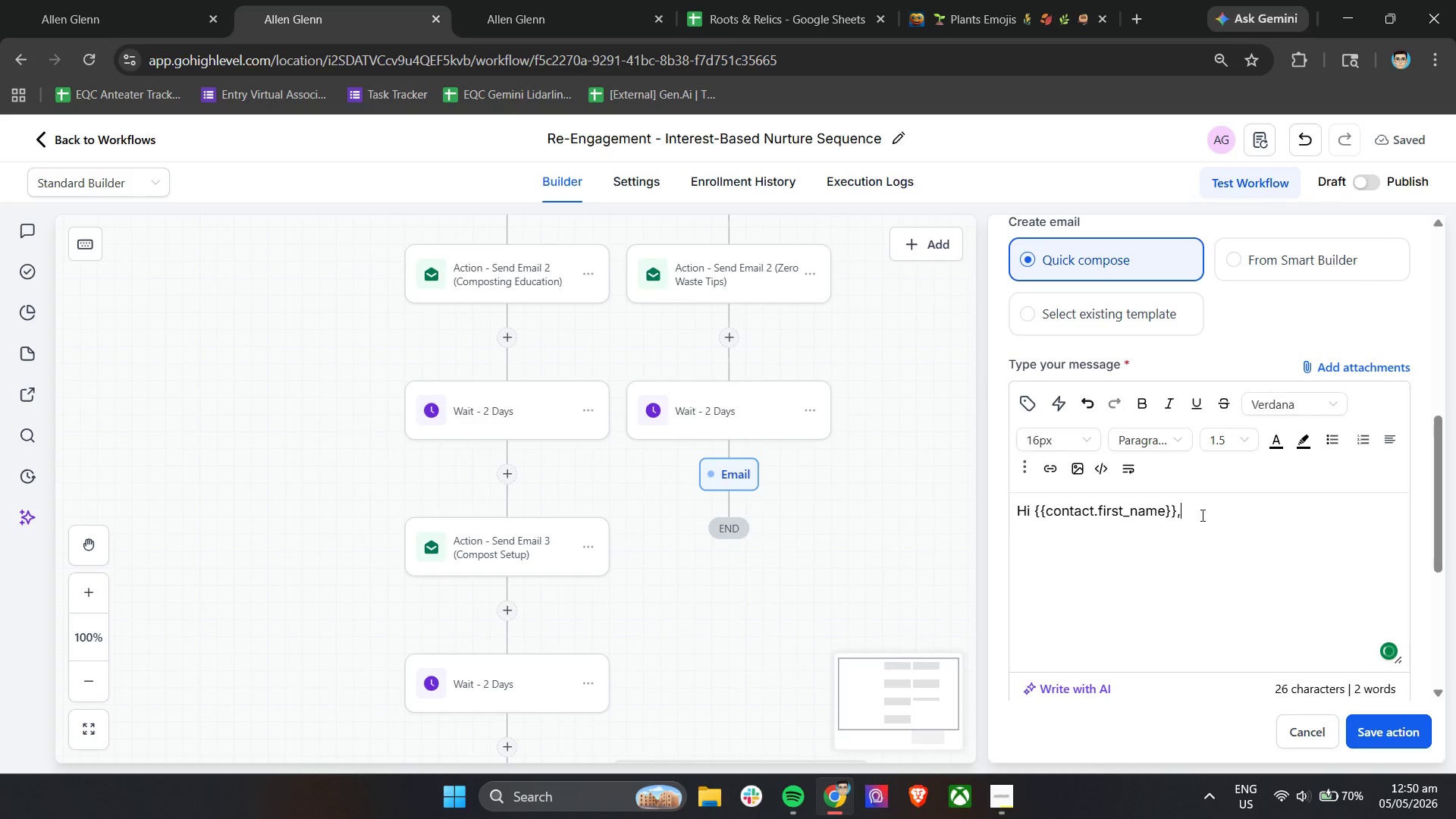 
key(Enter)
 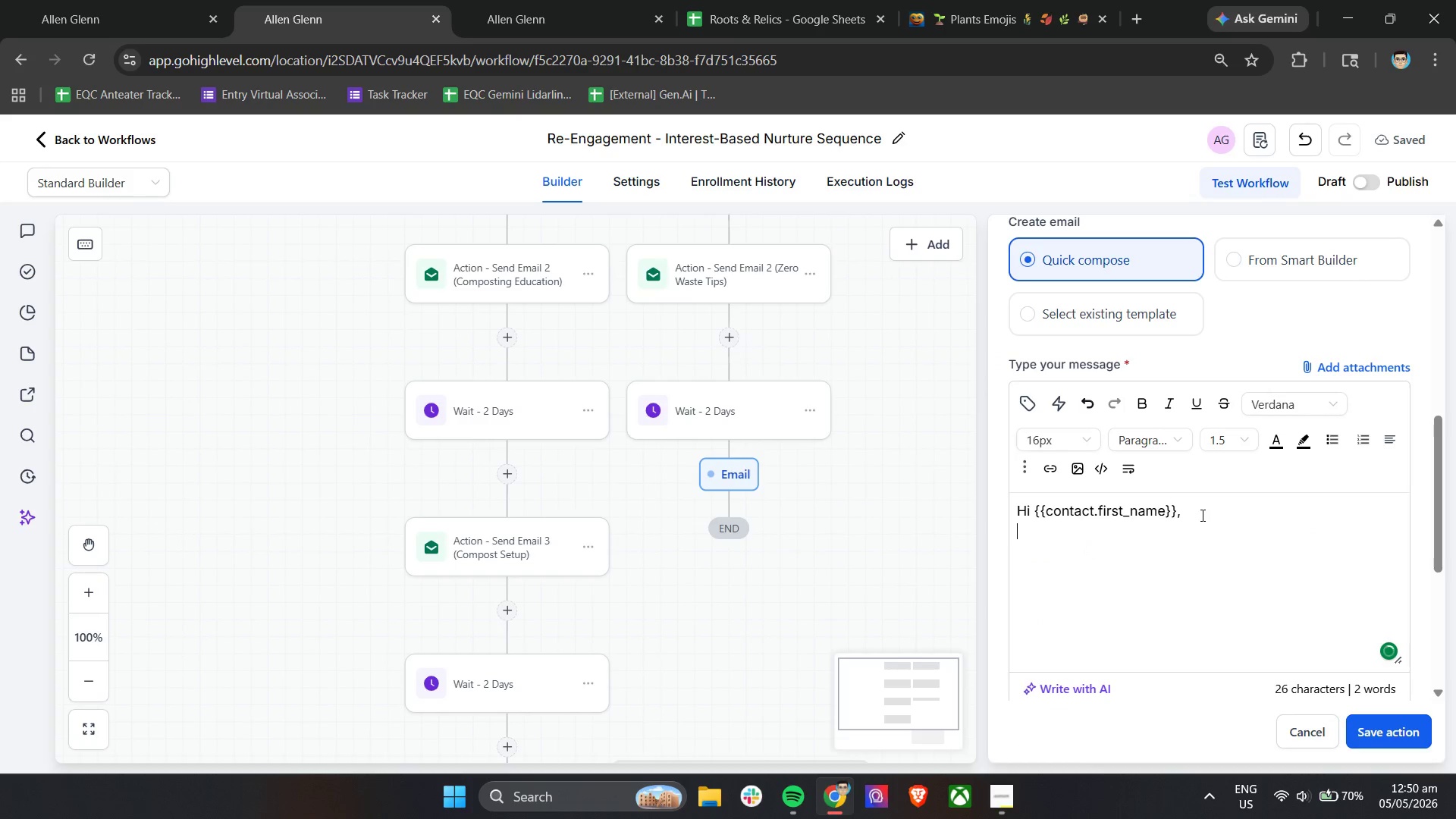 
key(Enter)
 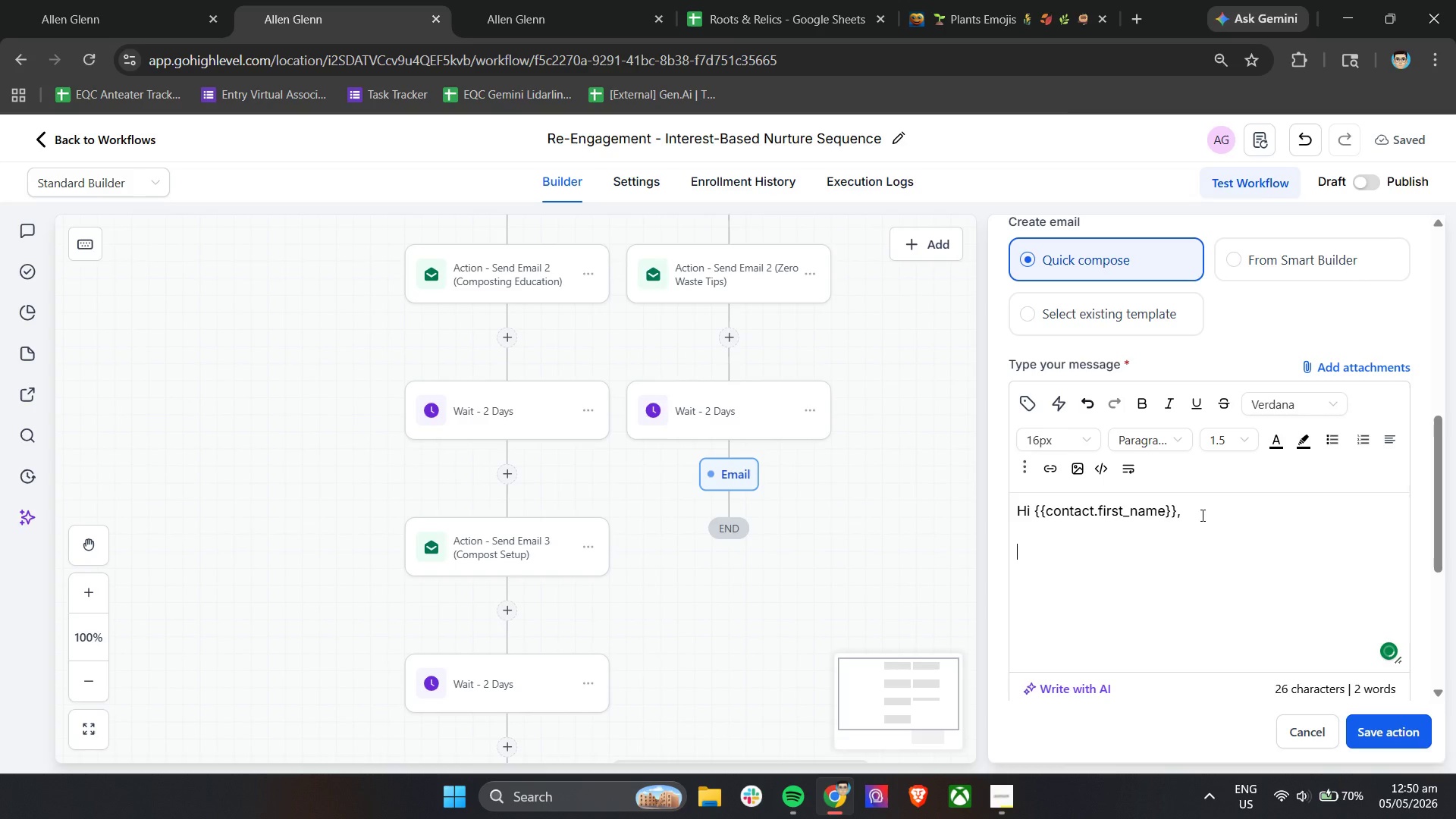 
type(One of the )
 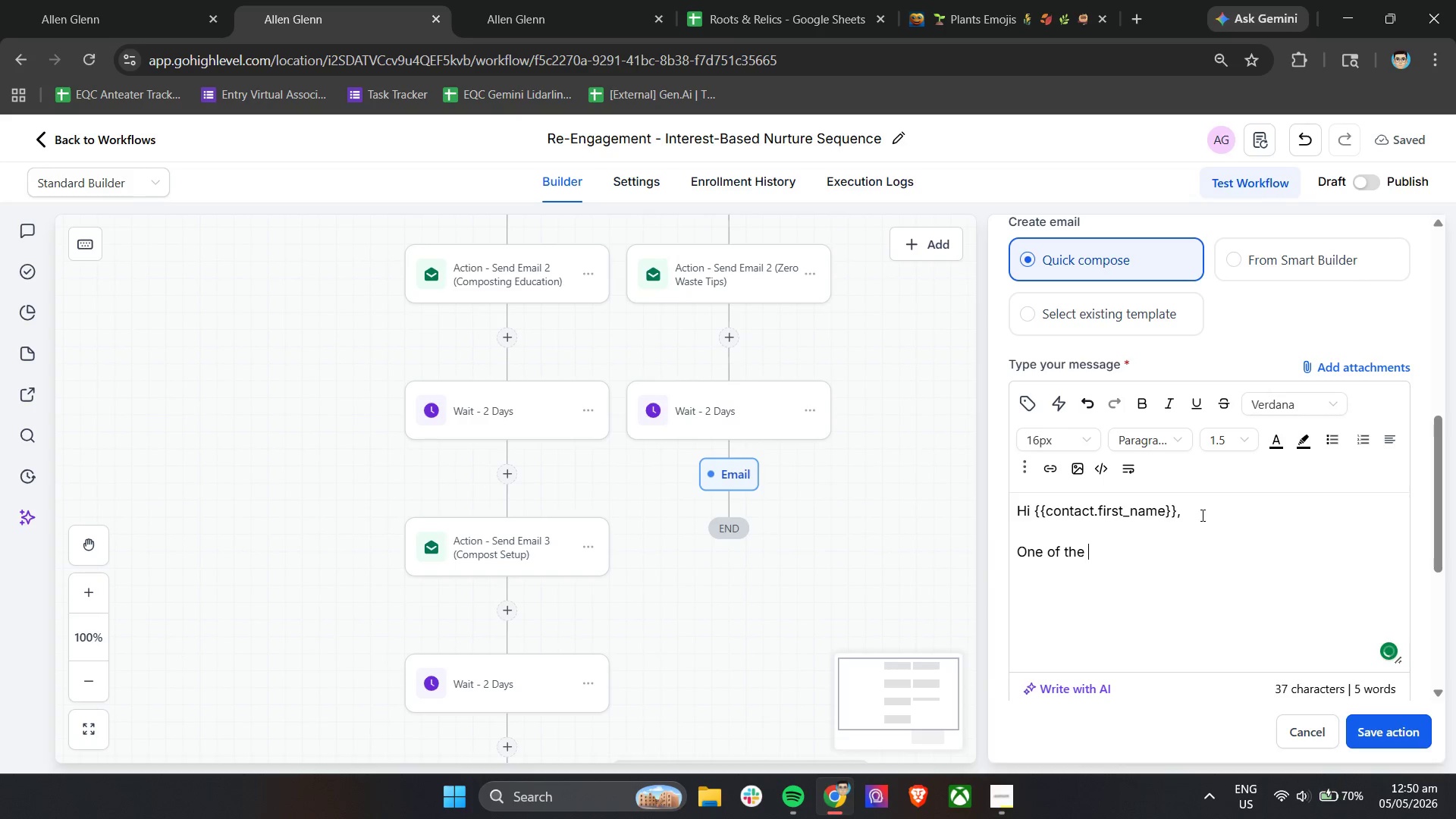 
scroll: coordinate [1187, 533], scroll_direction: up, amount: 7.0
 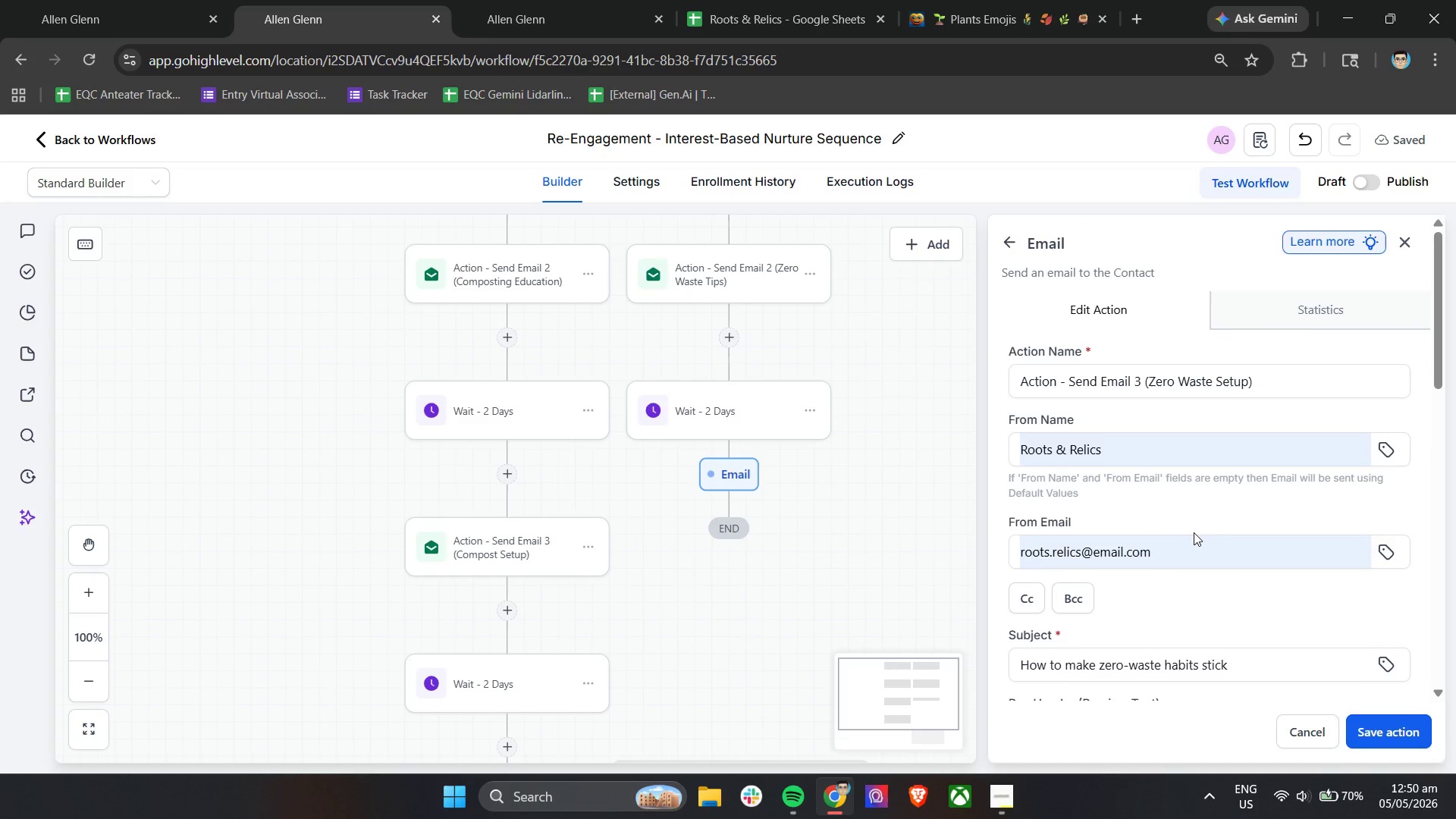 
scroll: coordinate [1209, 545], scroll_direction: down, amount: 5.0
 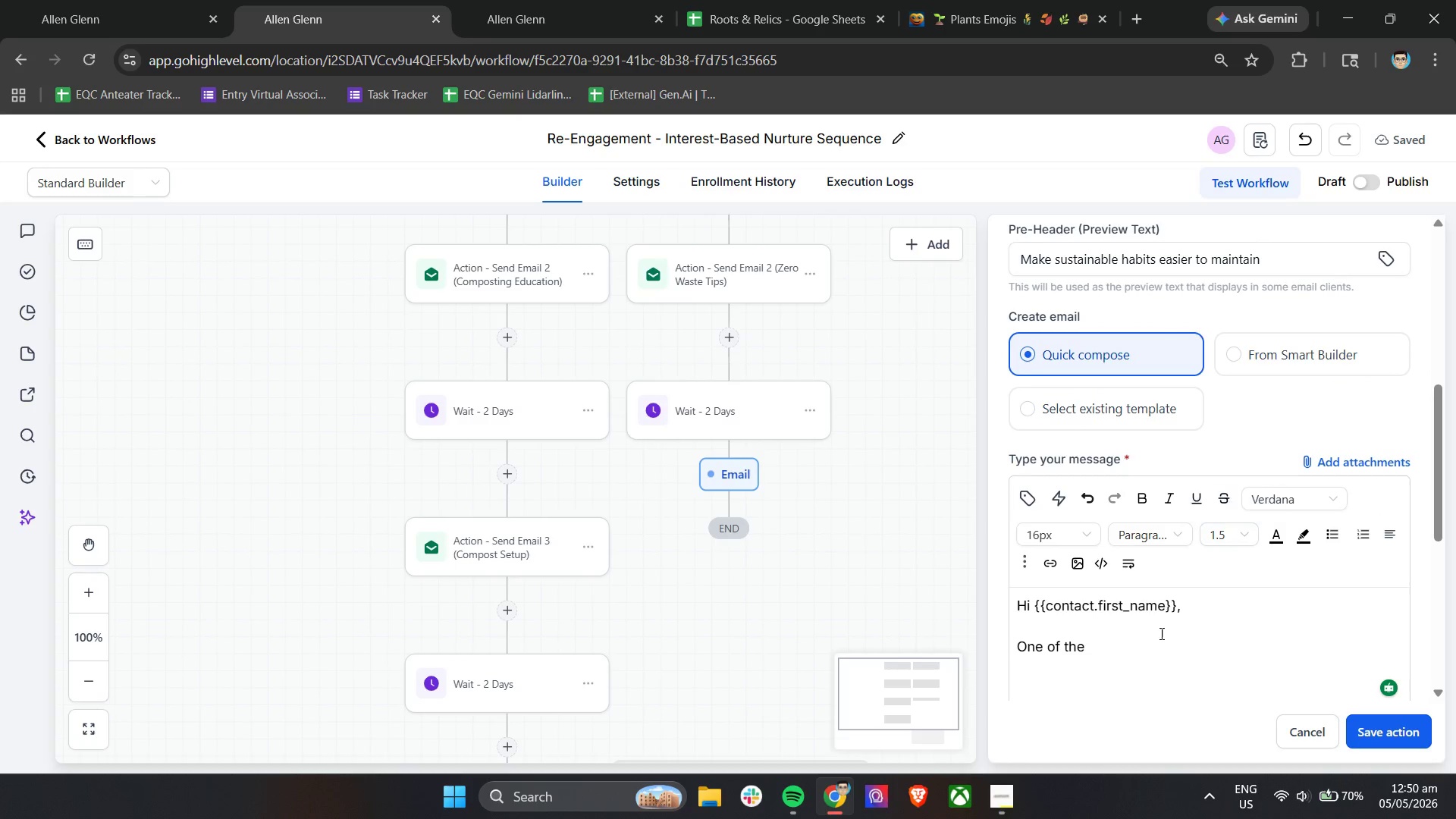 
left_click([1150, 654])
 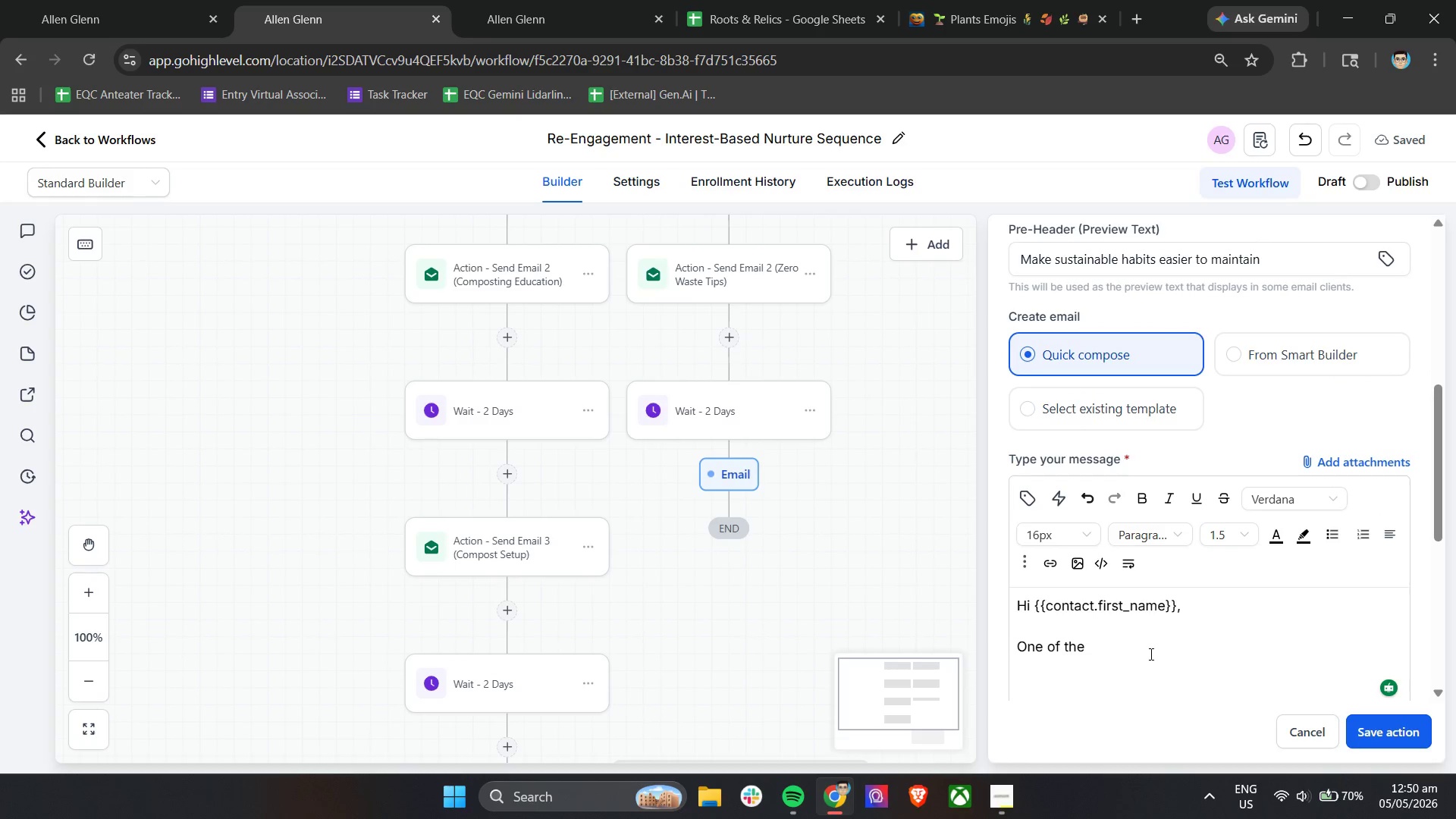 
type(biggest challenges with reducing waste isn't geti)
key(Backspace)
type(ting started-it;s )
key(Backspace)
key(Backspace)
key(Backspace)
type('s staying consistent.)
 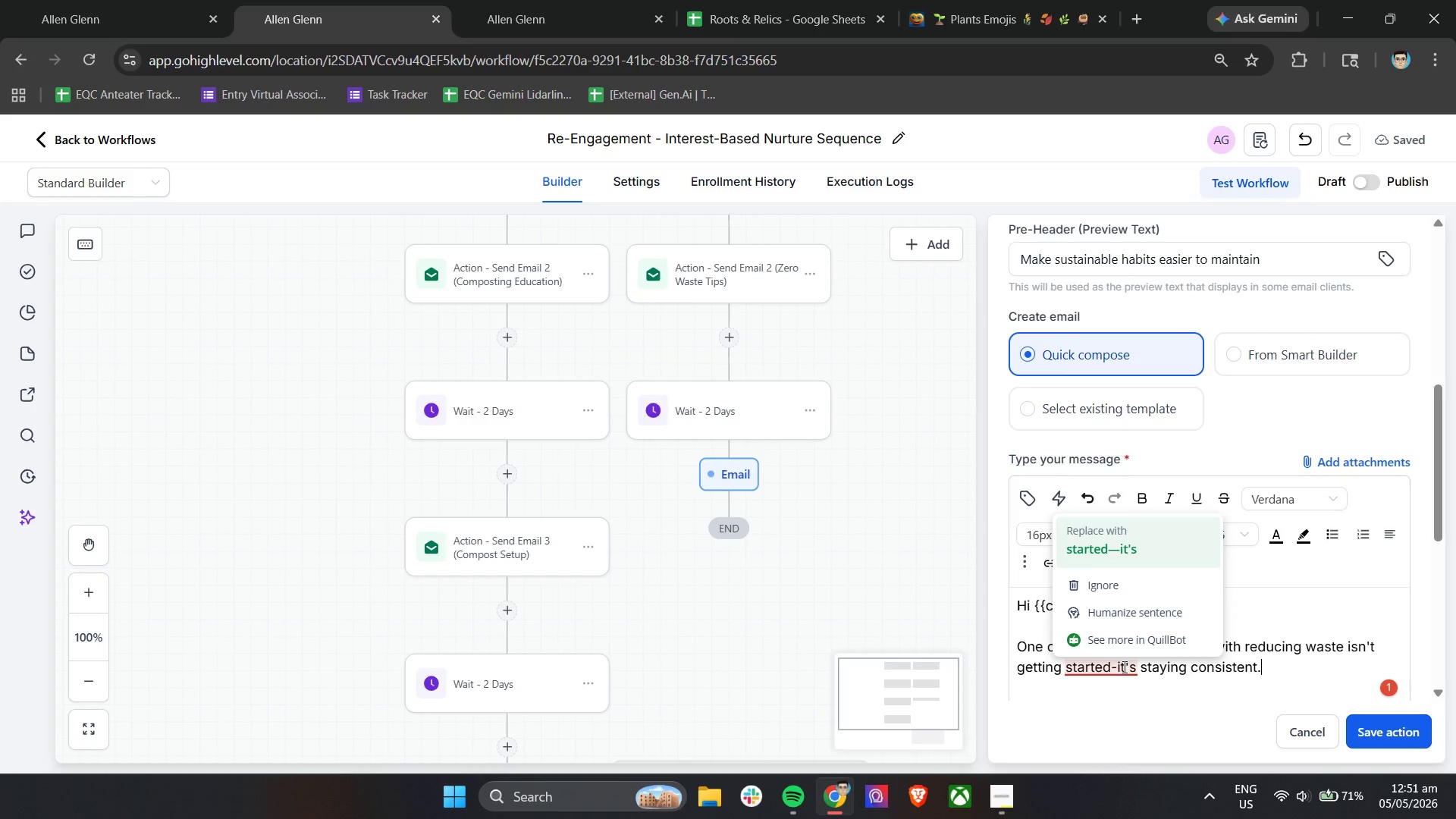 
left_click([1105, 556])
 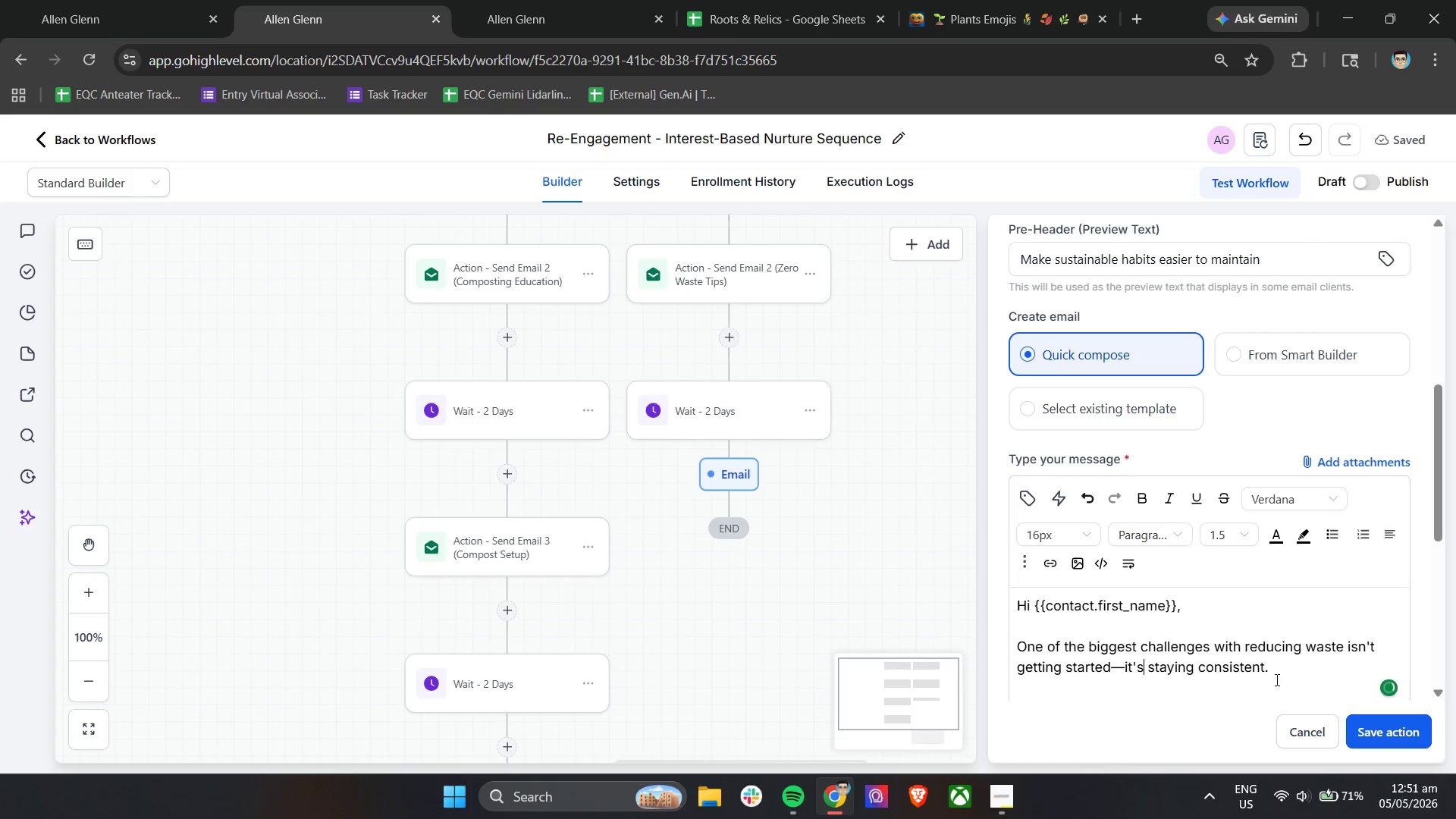 
left_click([1298, 673])
 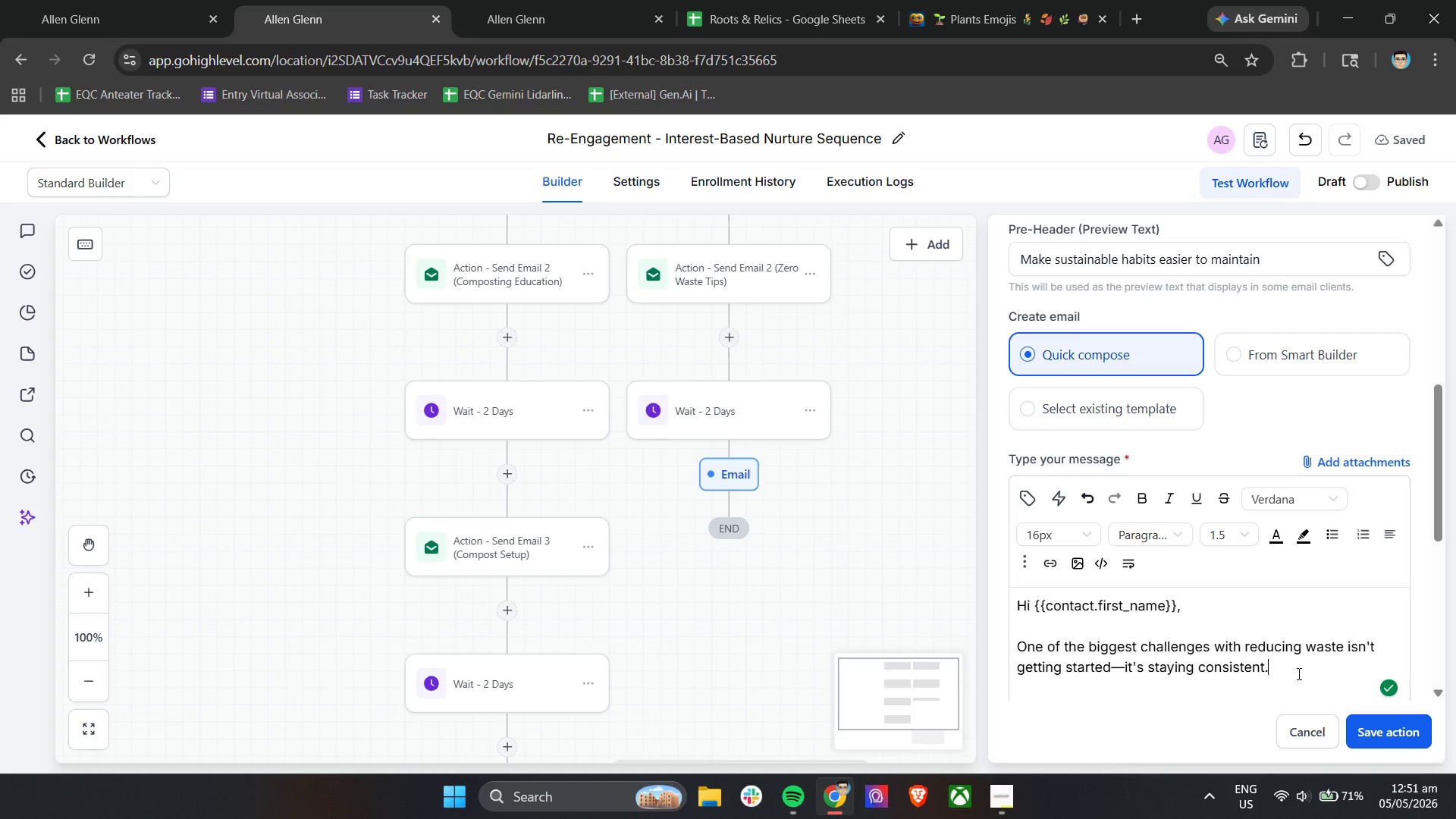 
scroll: coordinate [1298, 673], scroll_direction: down, amount: 2.0
 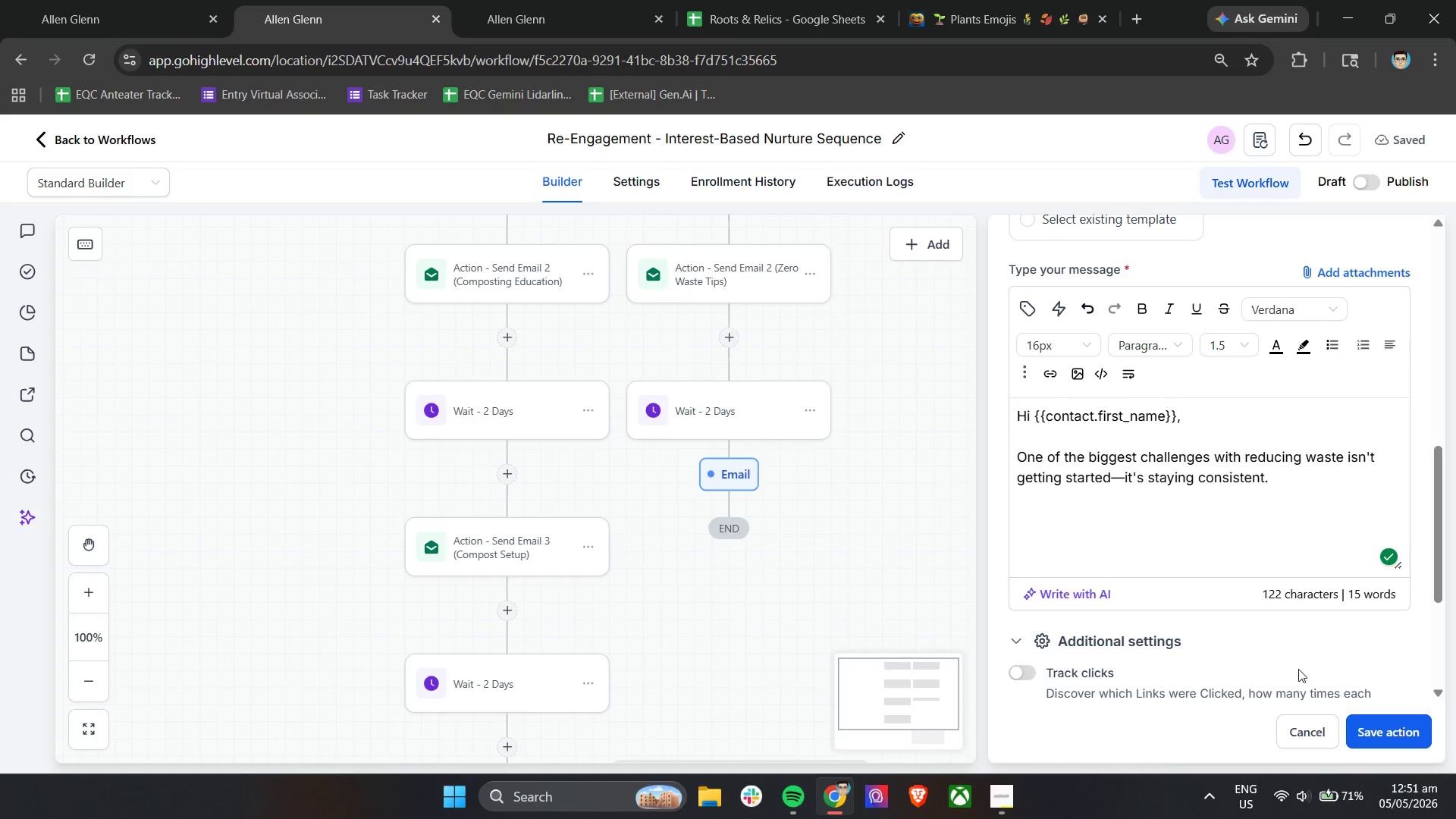 
key(Enter)
 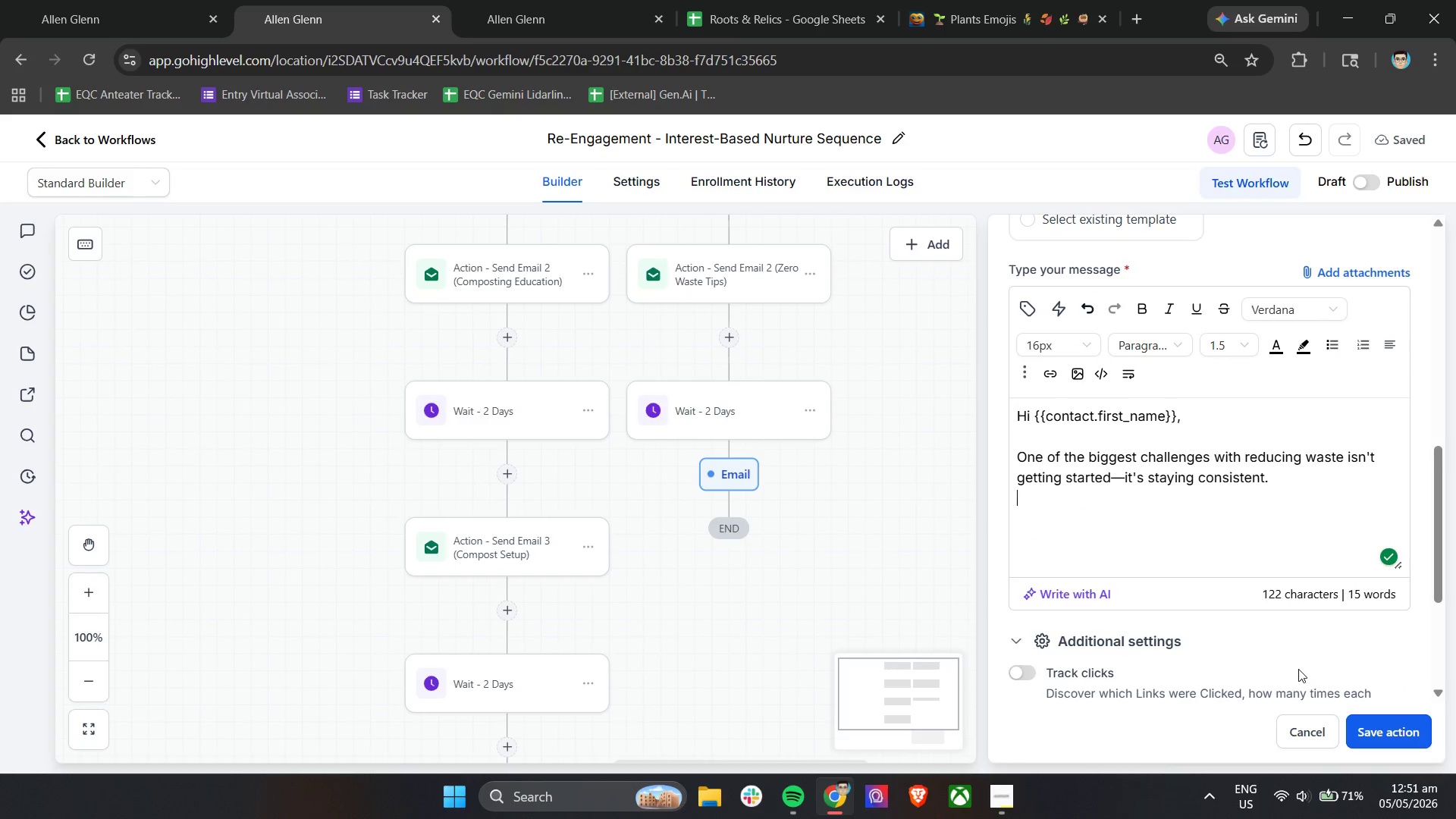 
key(Enter)
 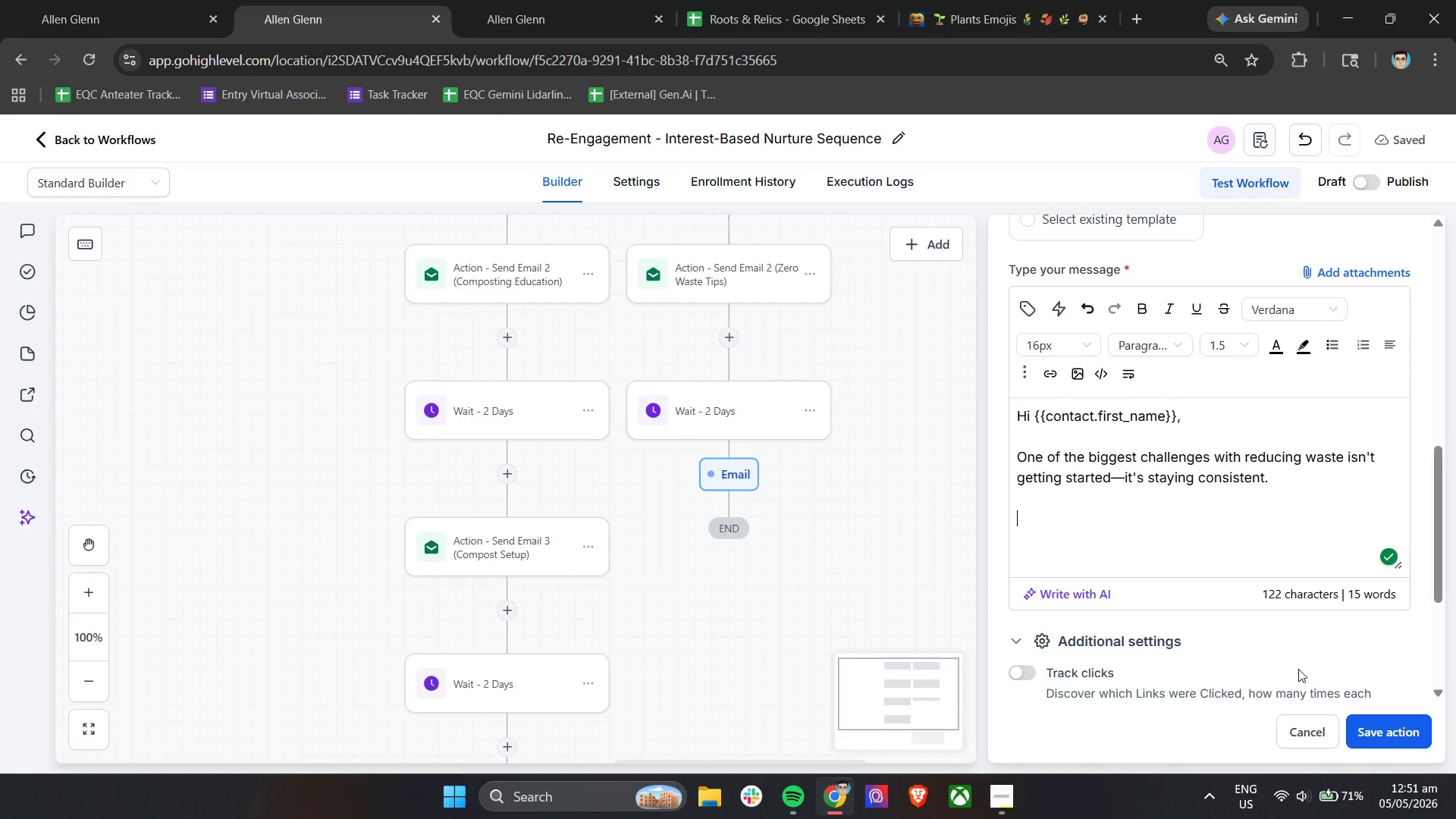 
type(Teh)
key(Backspace)
key(Backspace)
type(e)
key(Backspace)
type(he easiest way to make zero-waste habits stick is to simplify your environt)
key(Backspace)
type(e)
key(Backspace)
type(ment)
 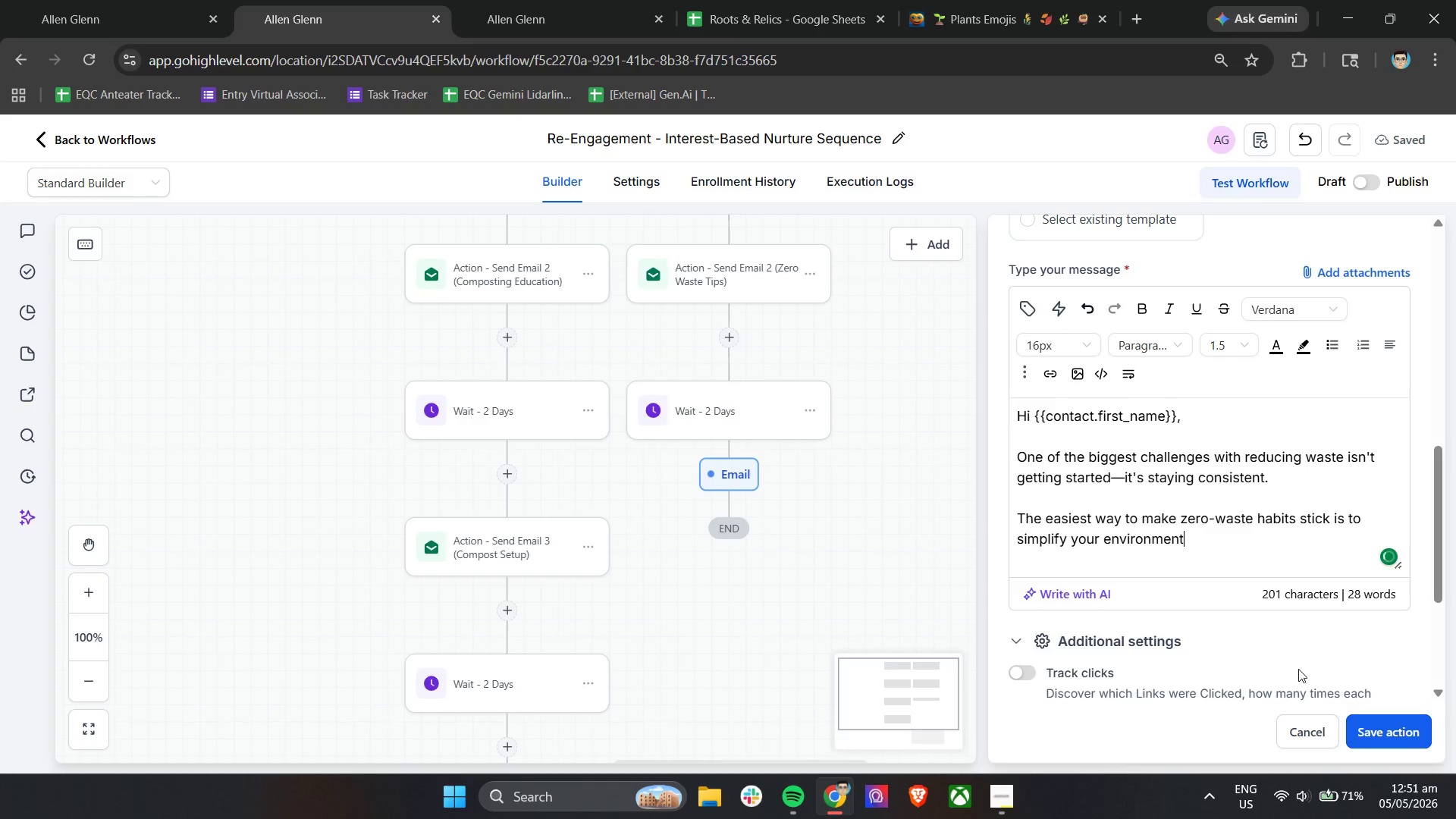 
key(Shift+Semicolon)
 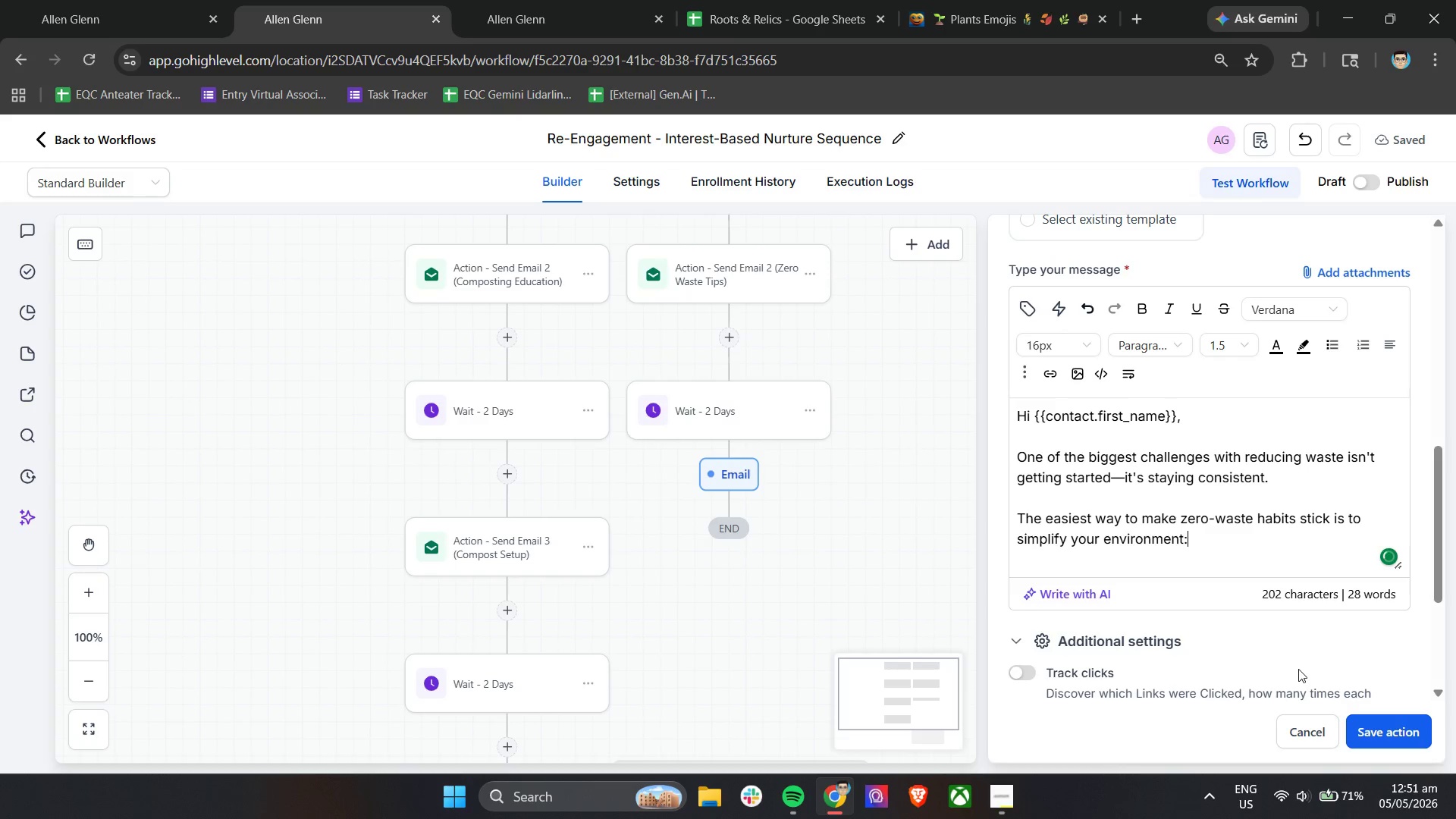 
key(Enter)
 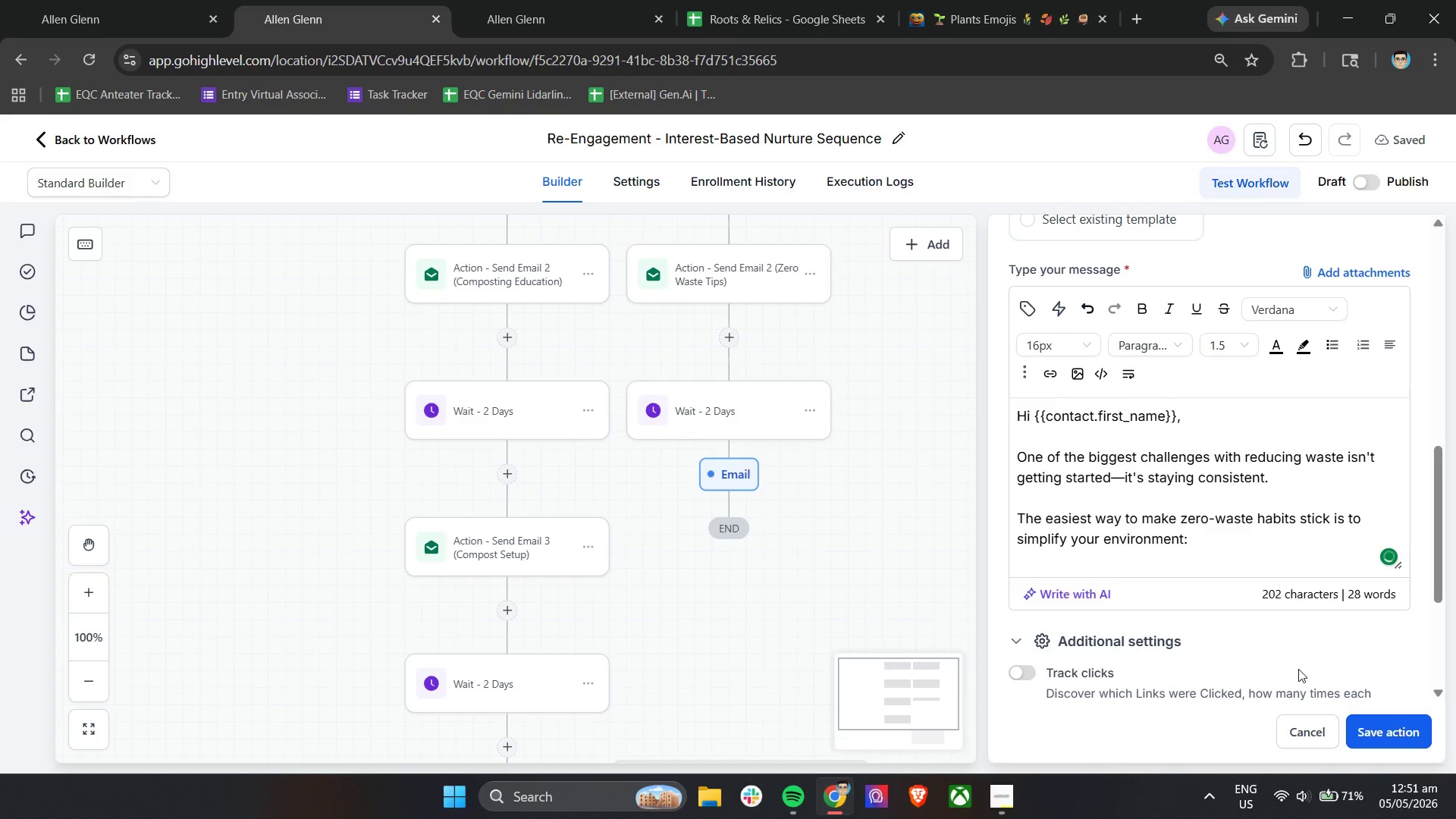 
key(Minus)
 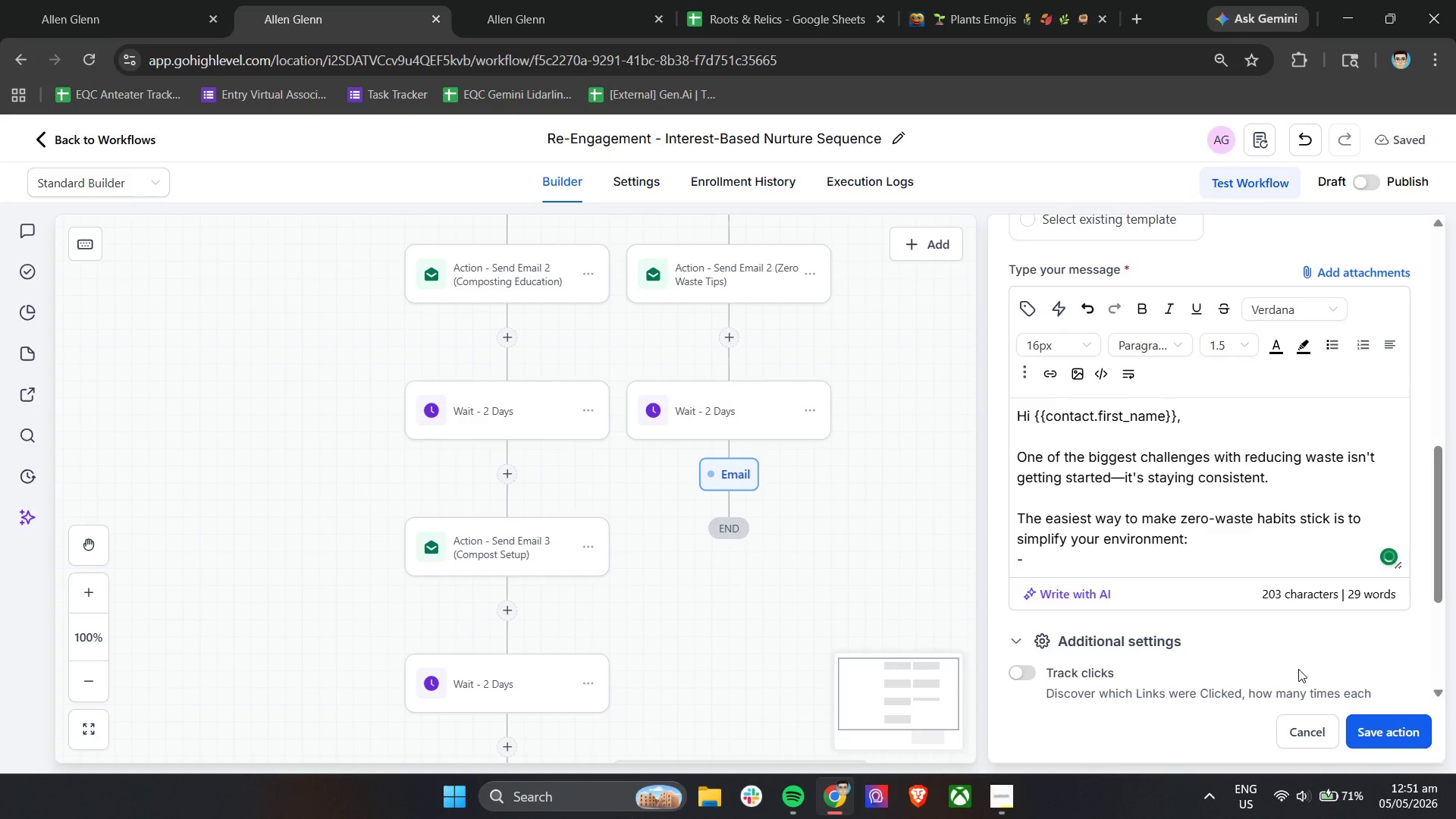 
key(Space)
 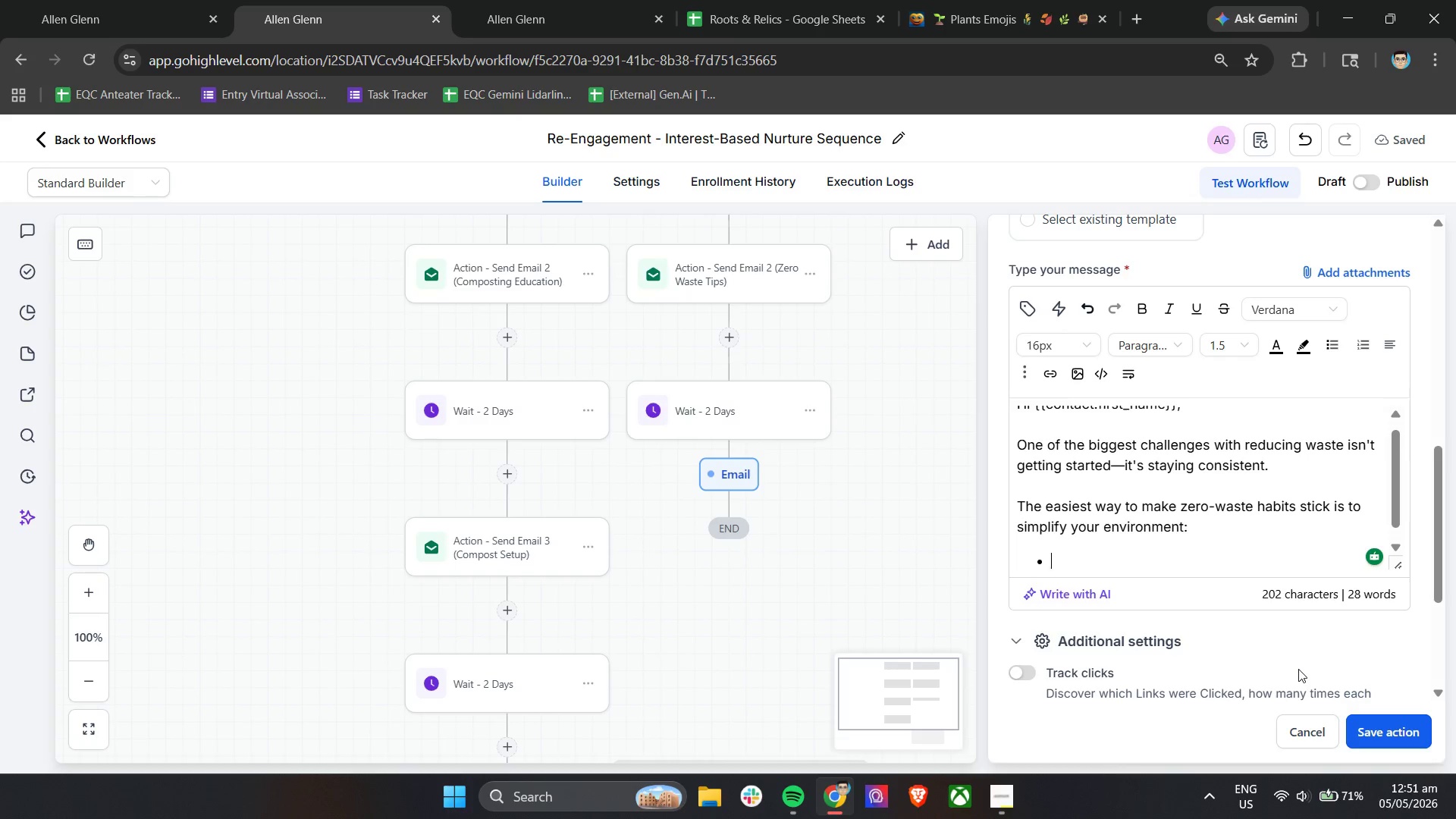 
wait(7.23)
 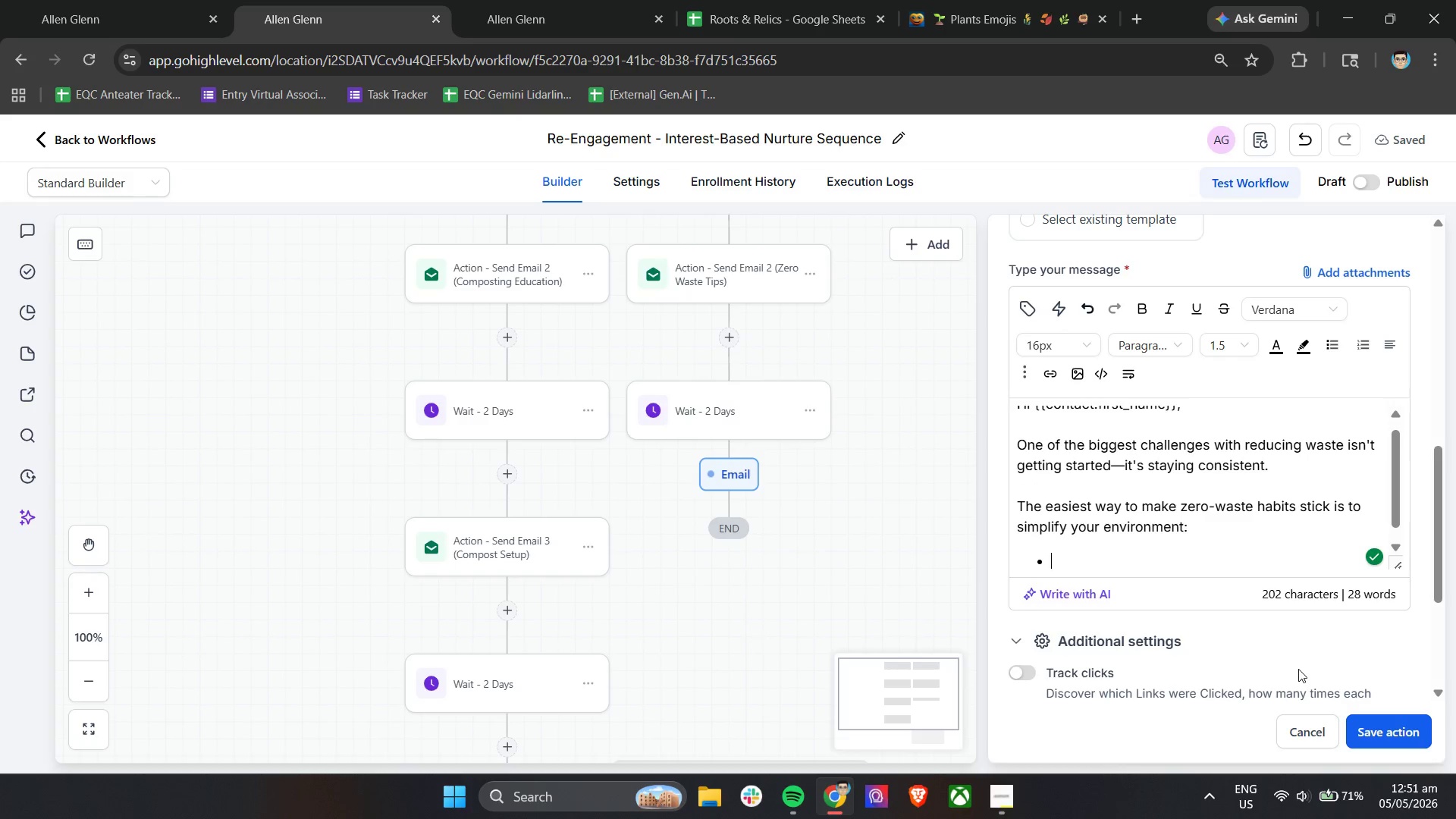 
type(Keep res)
key(Backspace)
type(usable items visible and easy to access)
 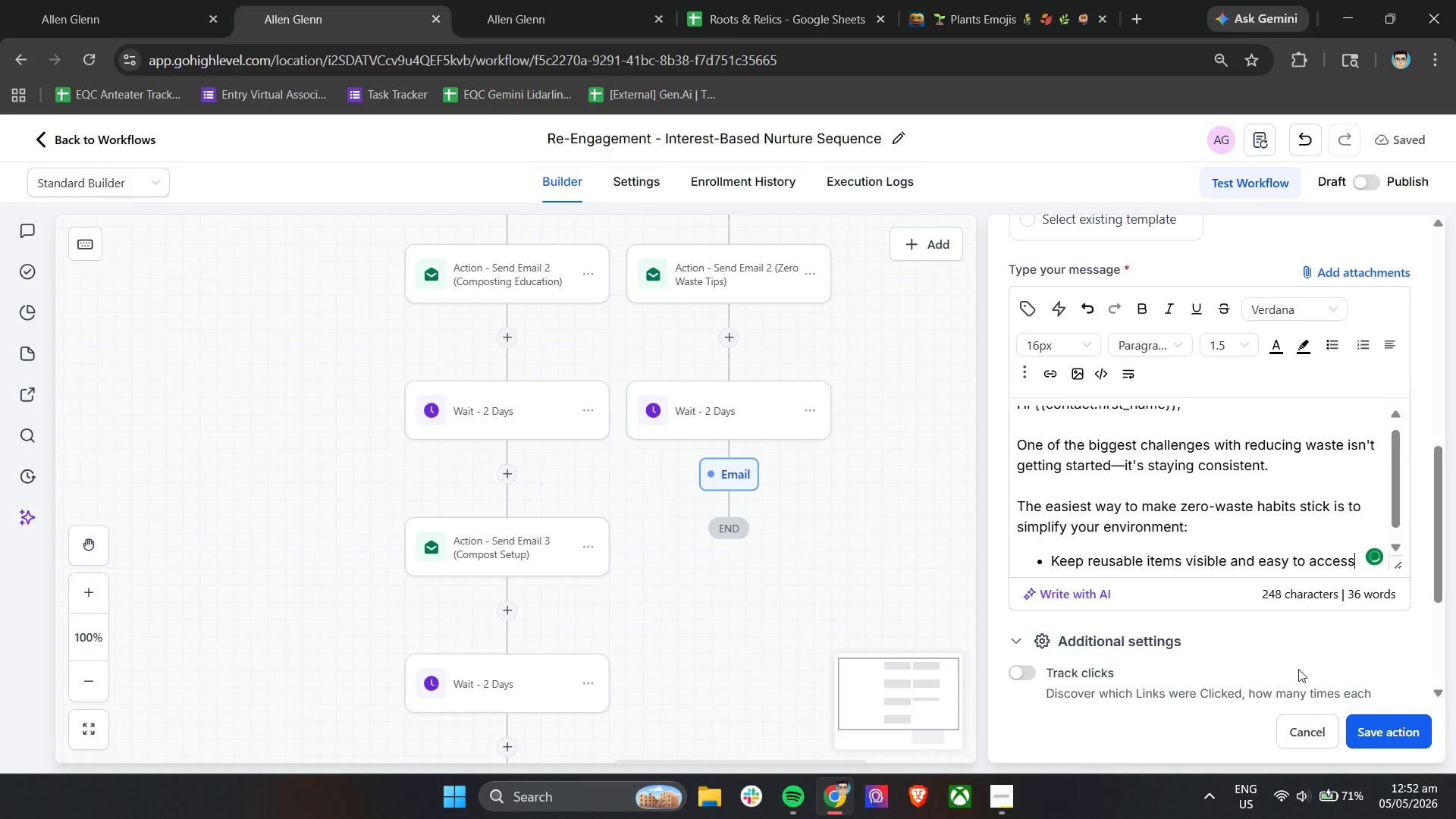 
key(Enter)
 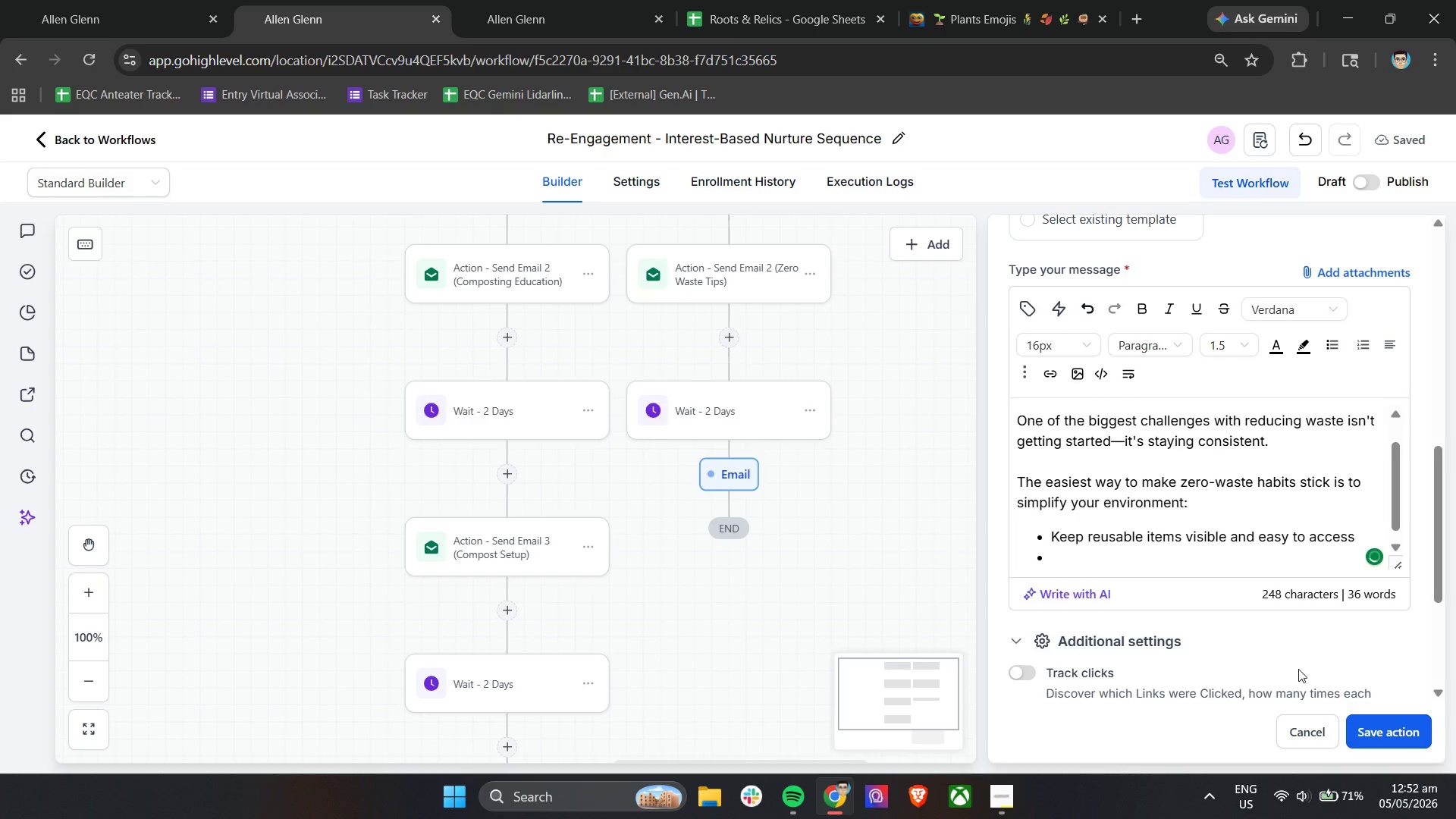 
hold_key(key=ShiftLeft, duration=0.45)
 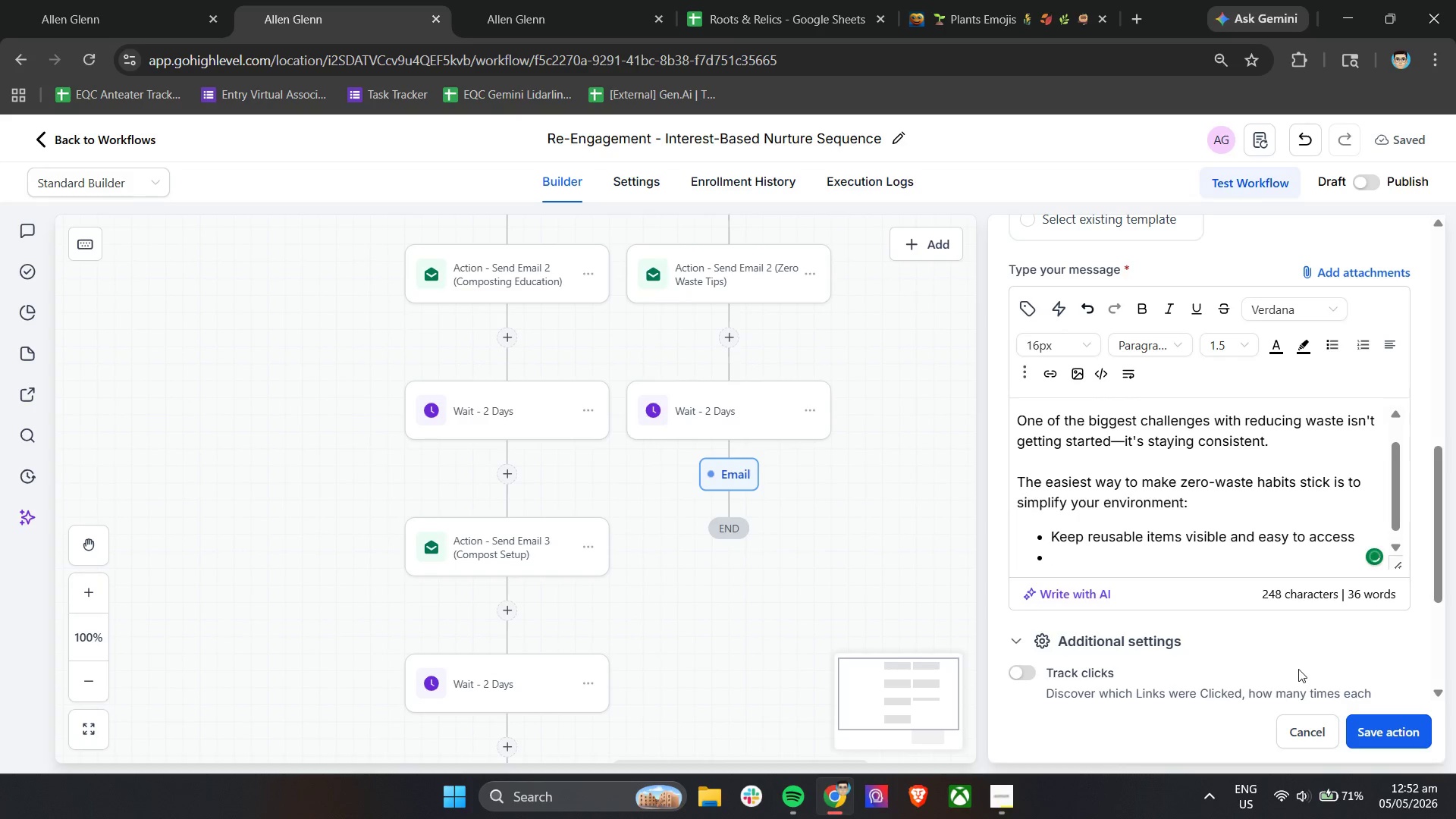 
type(re)
key(Backspace)
key(Backspace)
type(Replcas)
key(Backspace)
key(Backspace)
key(Backspace)
type(ace items f)
key(Backspace)
type(gradually instead of all at once)
 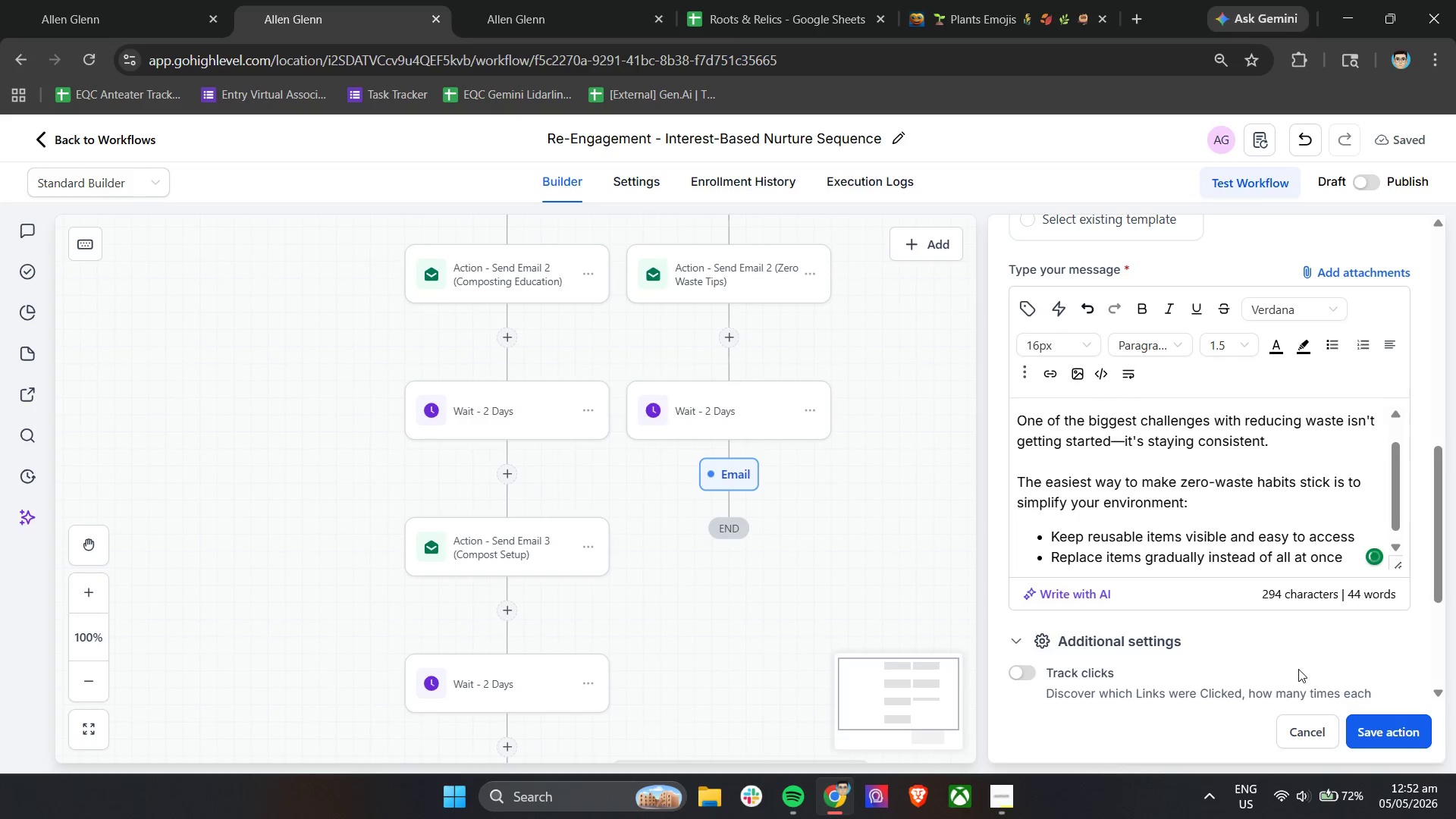 
key(Enter)
 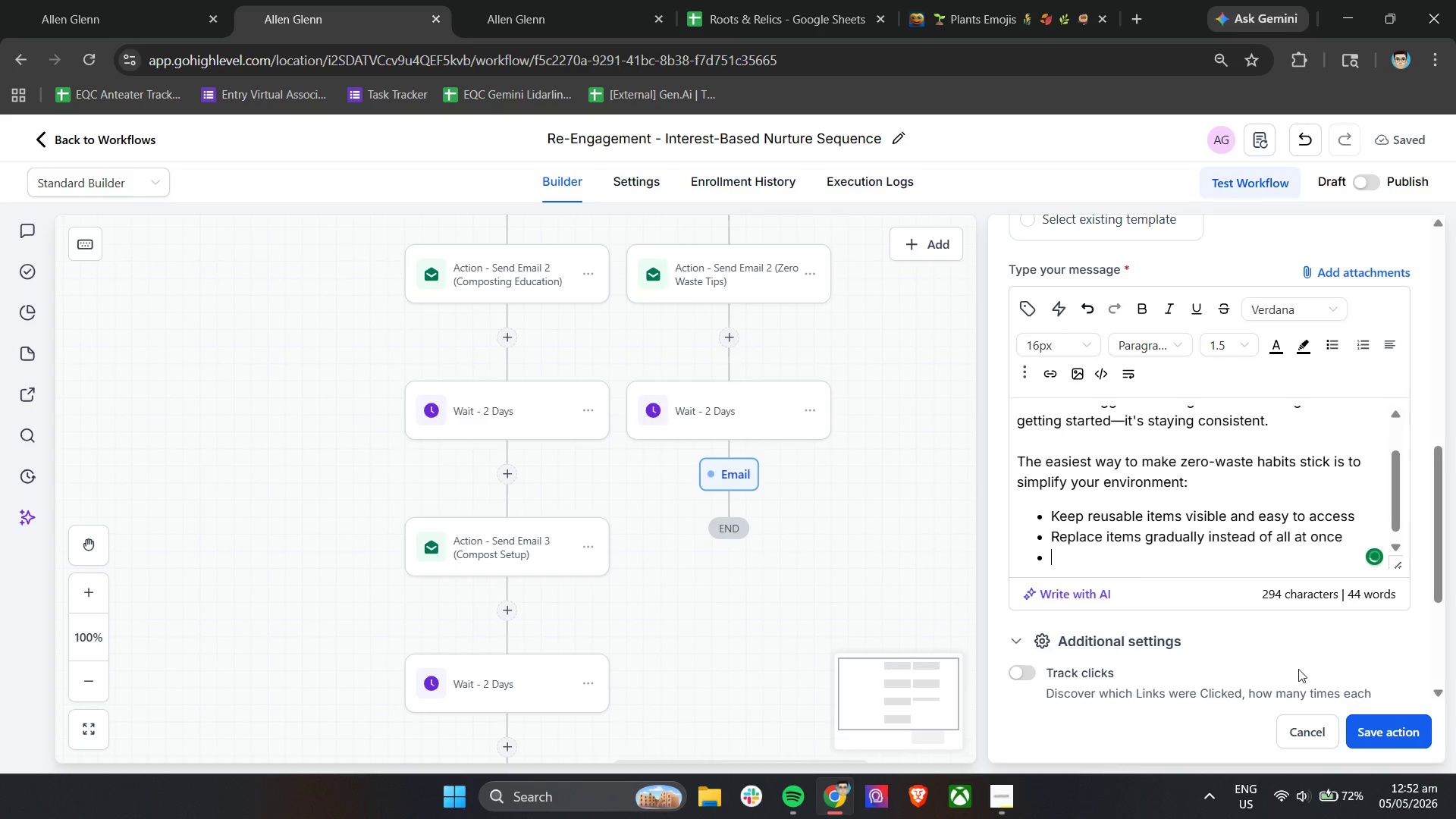 
type(Focus on one habit at a time)
 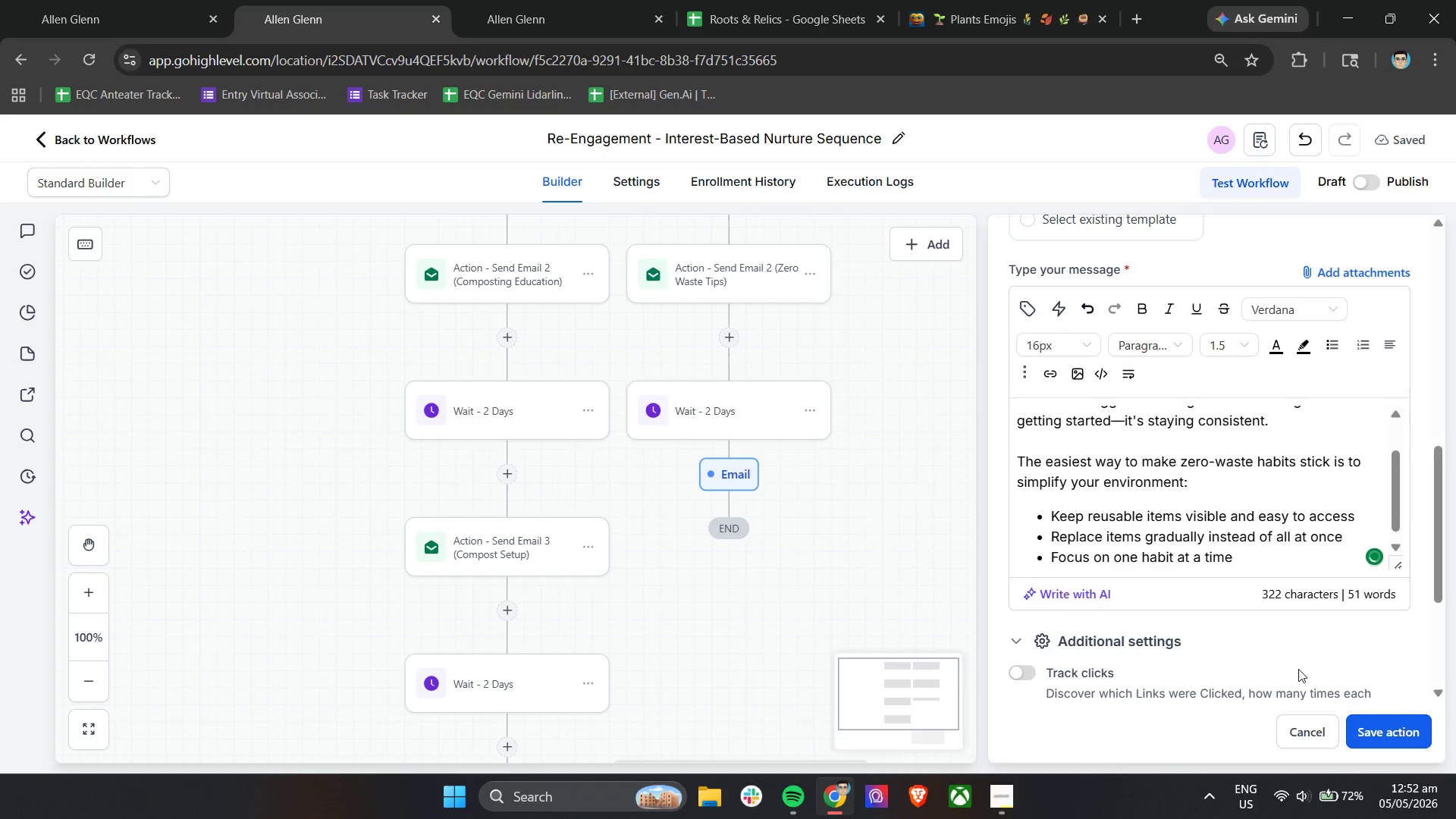 
key(Enter)
 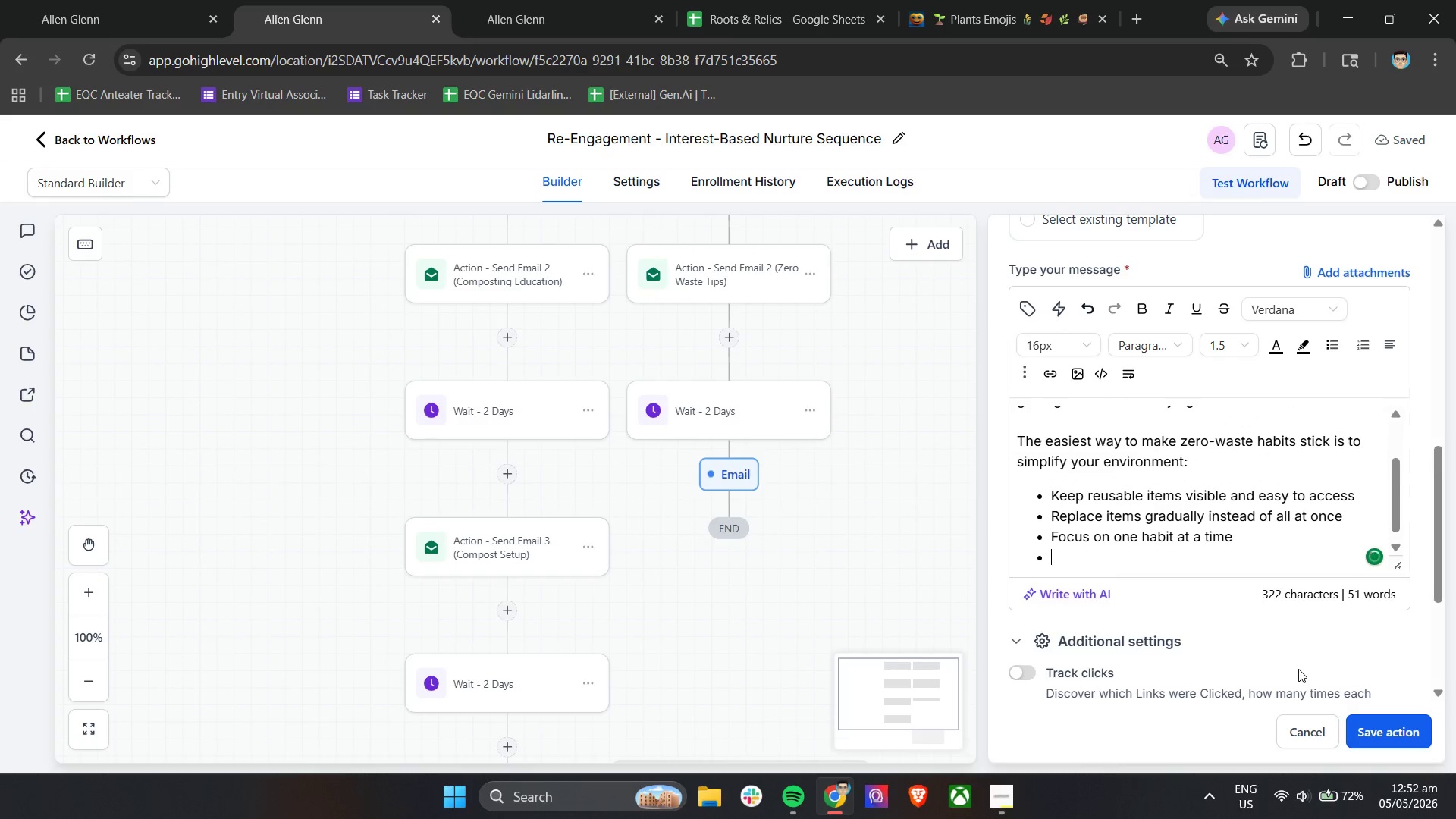 
key(Enter)
 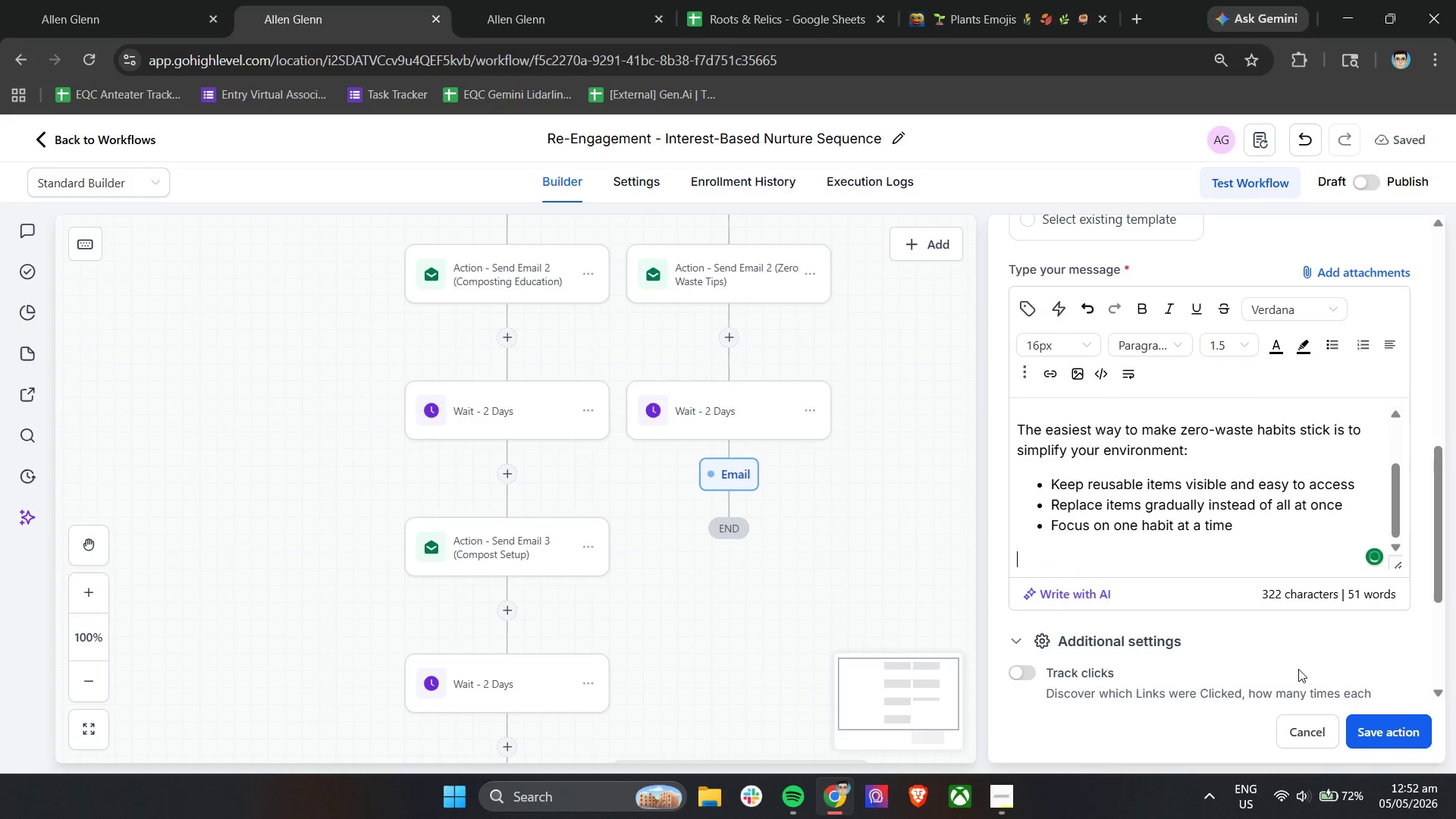 
type(When your setup suppro)
key(Backspace)
key(Backspace)
type(orts )
 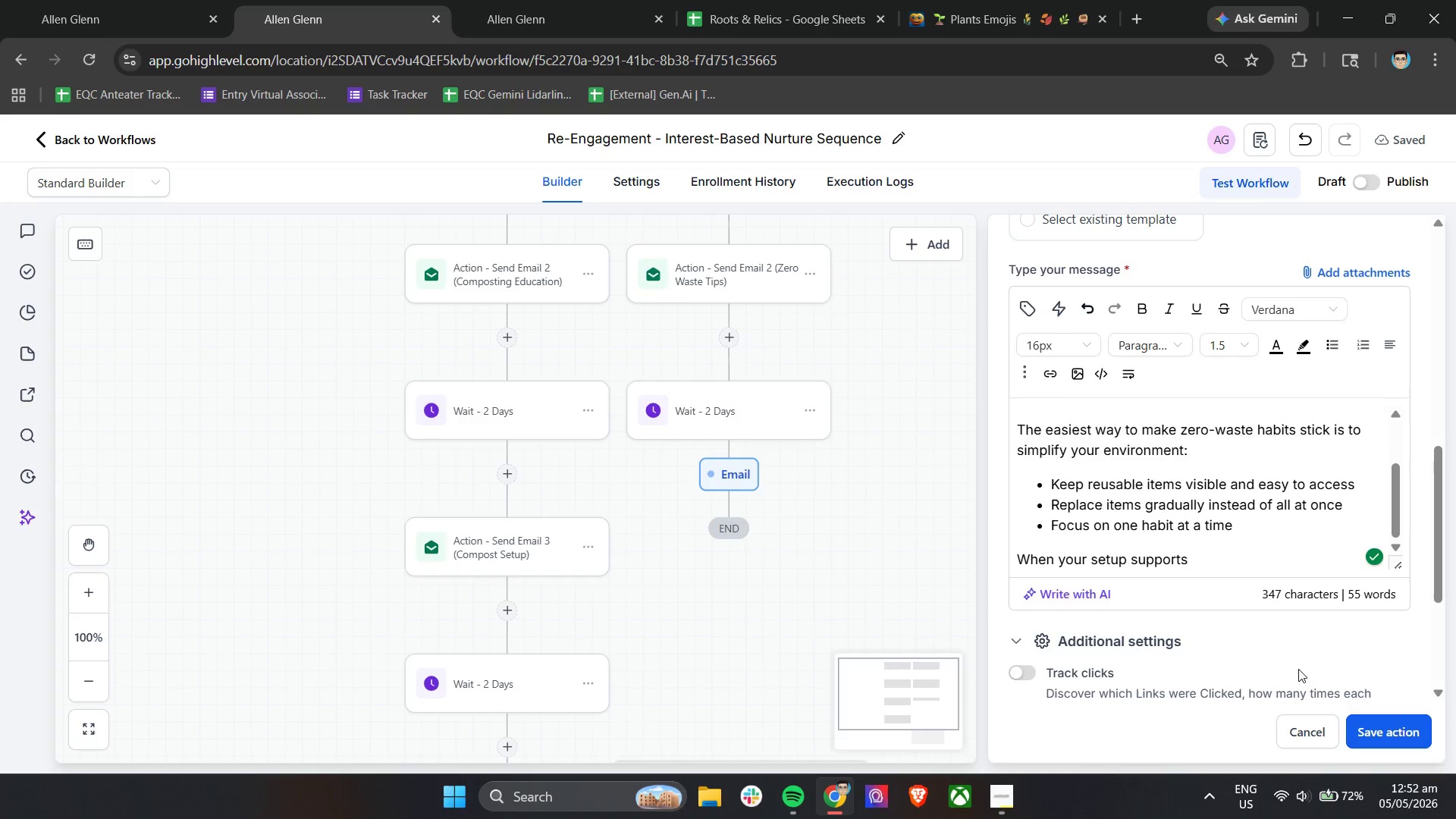 
type(your habits, everything becomes easier to maintain.)
 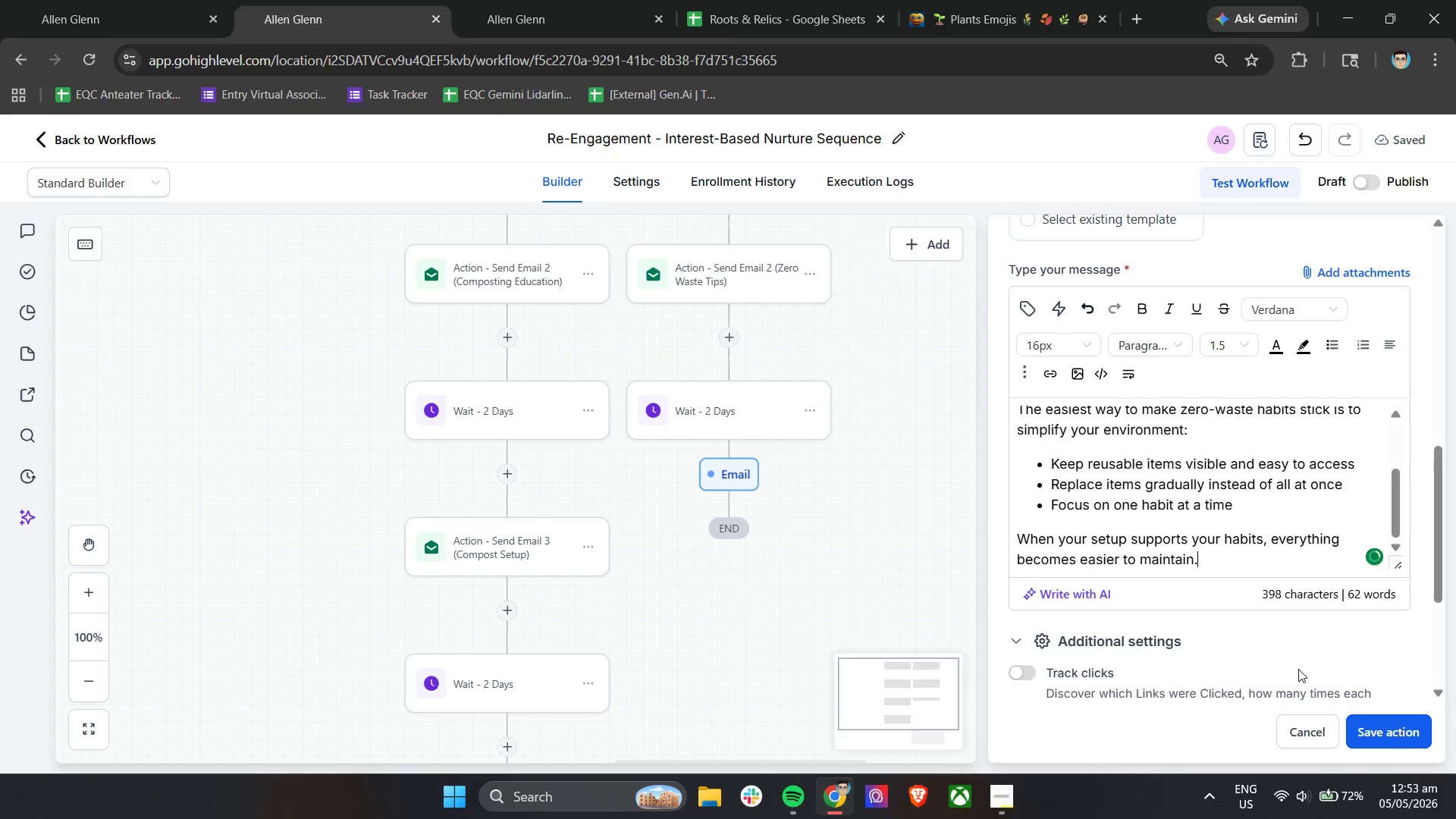 
key(Enter)
 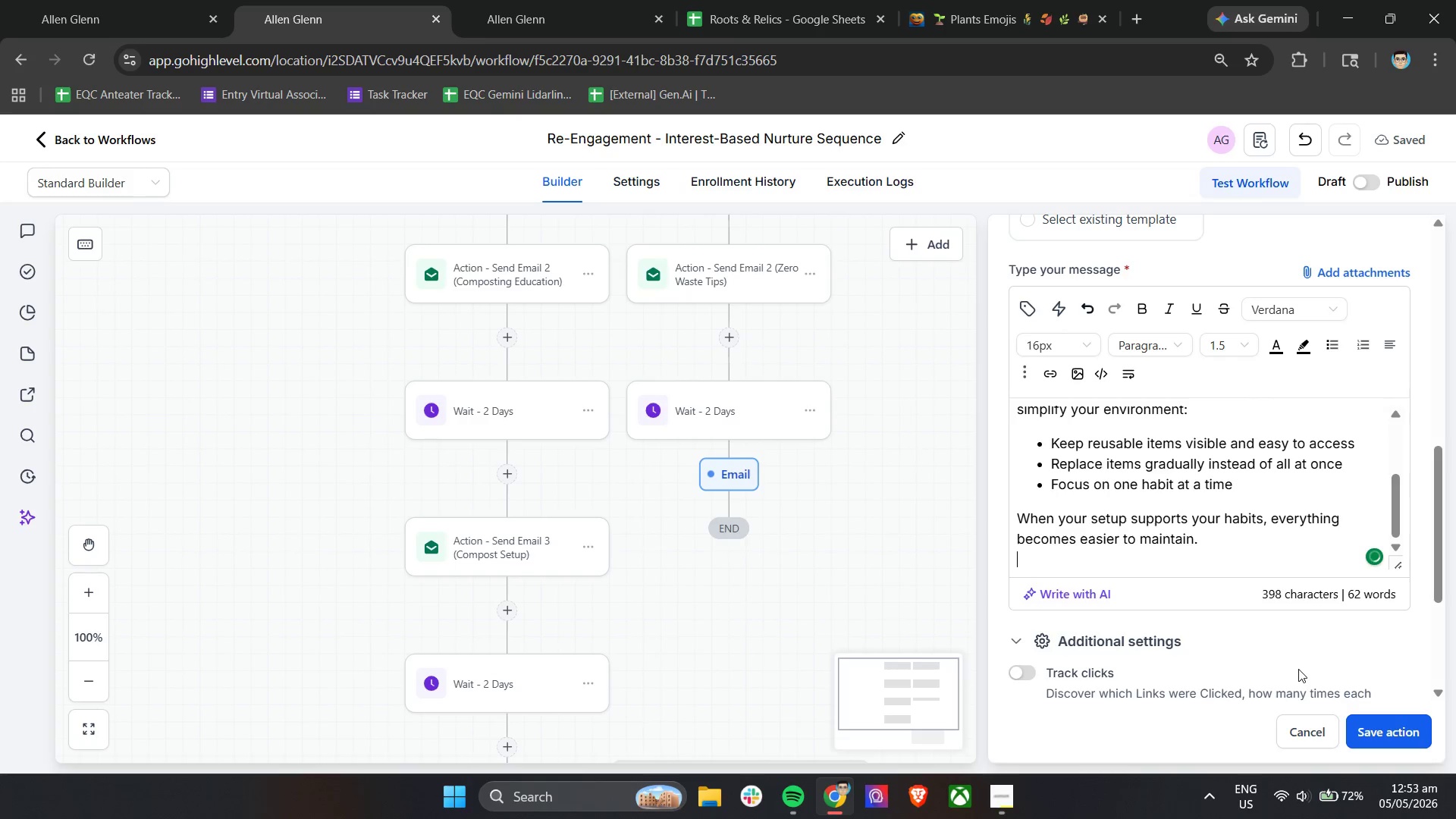 
key(Enter)
 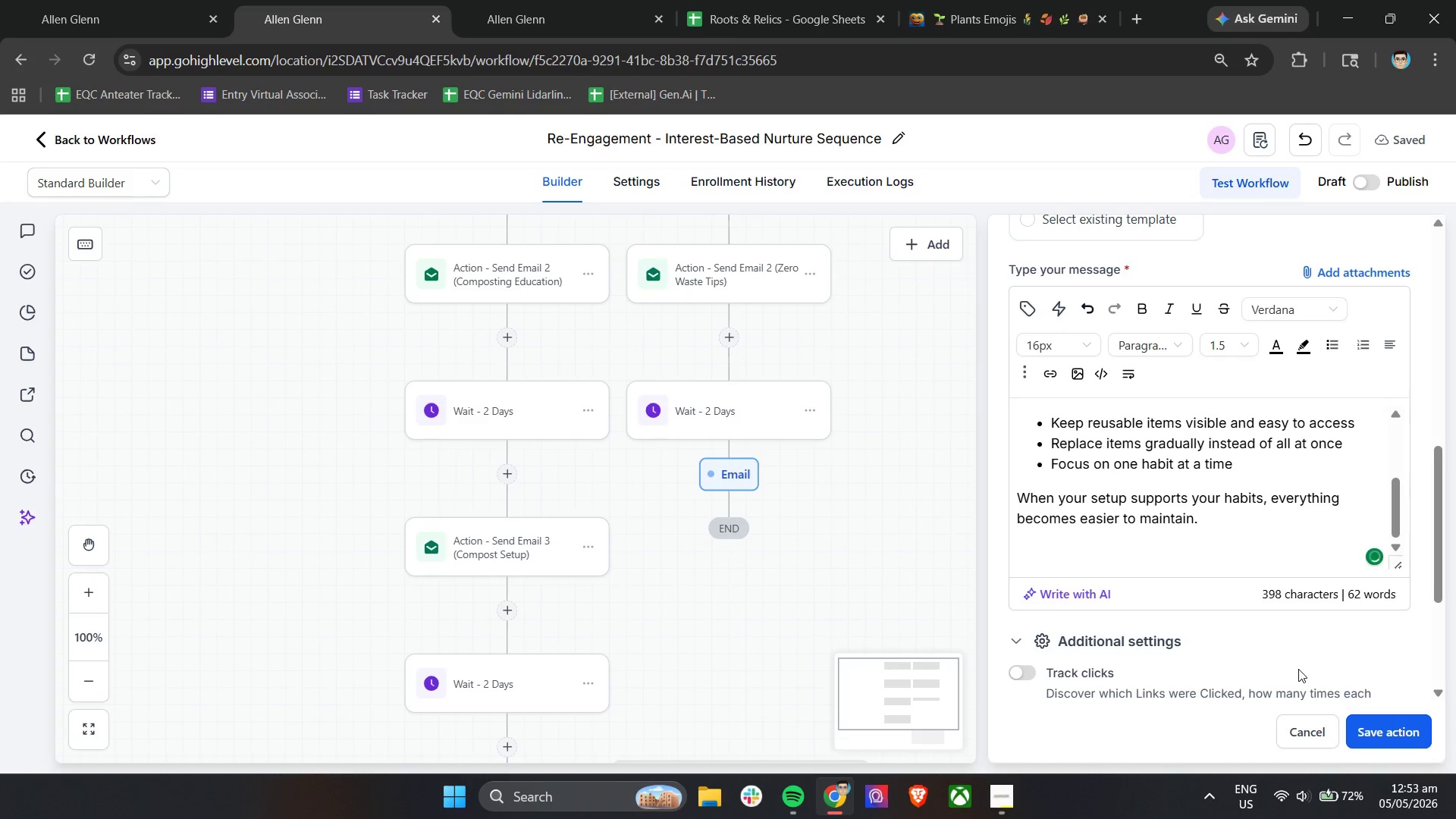 
type(You don't need to be perfect )
key(Backspace)
type(-you just need to be consistent. )
 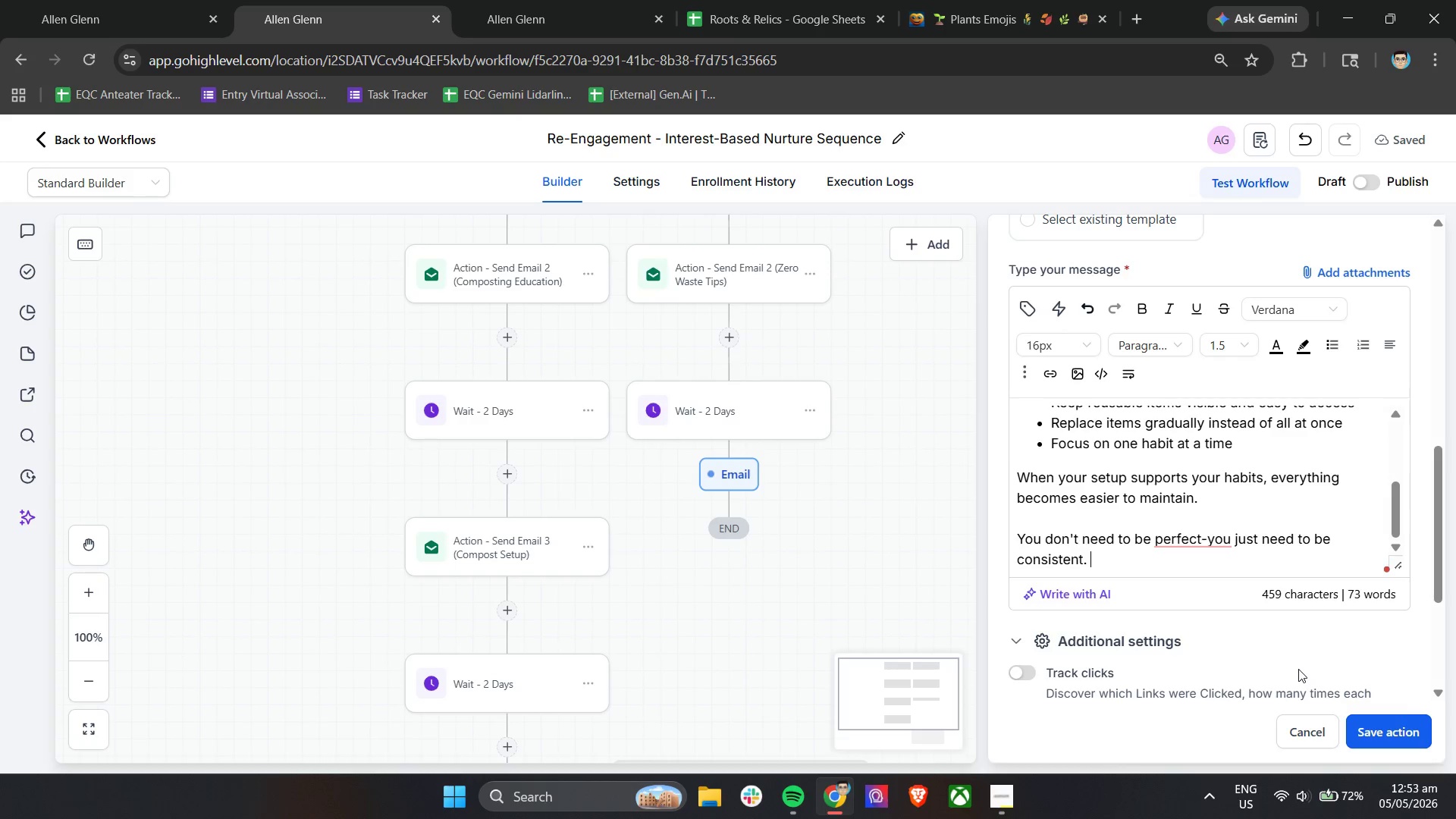 
scroll: coordinate [1236, 469], scroll_direction: down, amount: 2.0
 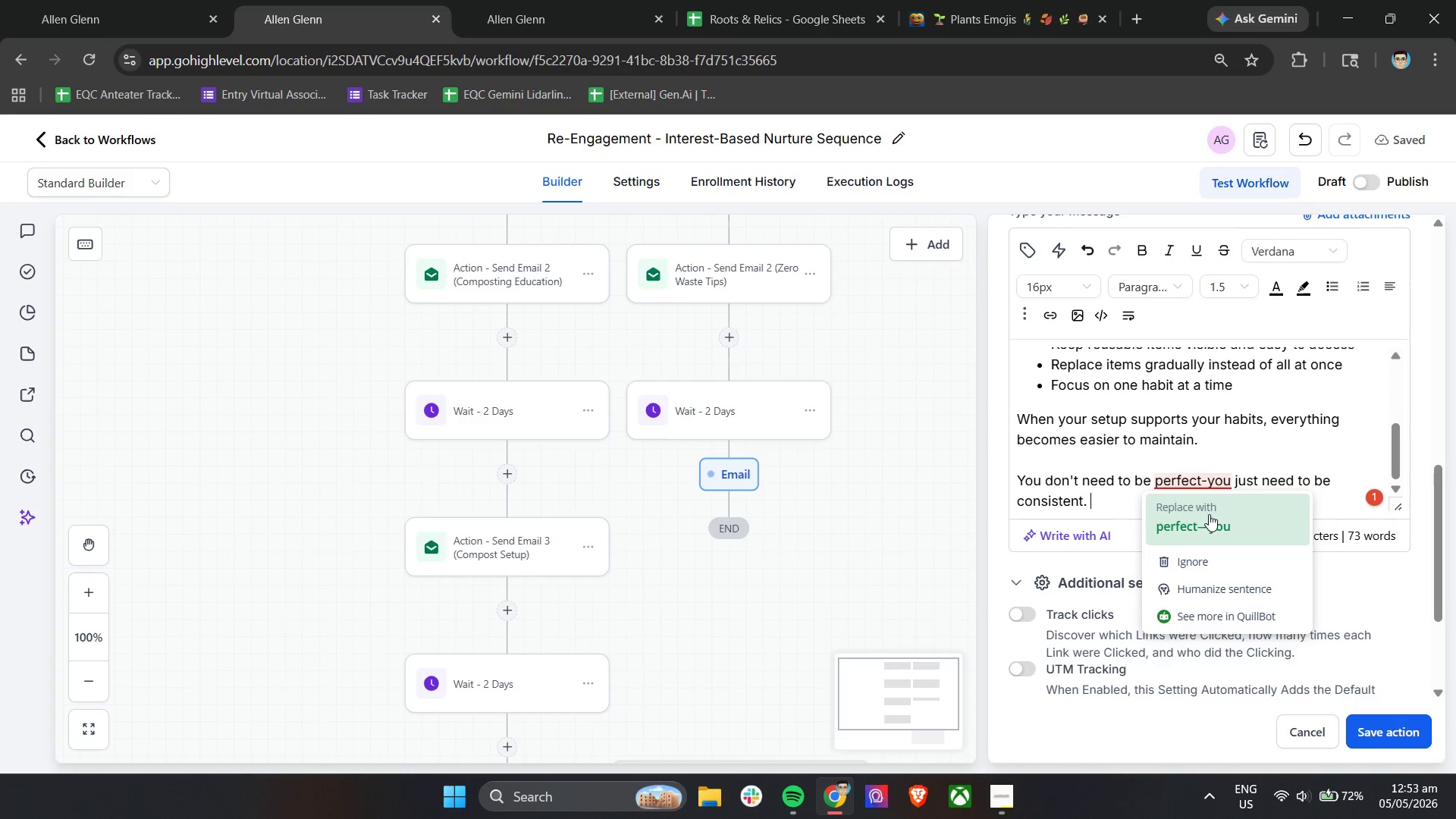 
double_click([1144, 505])
 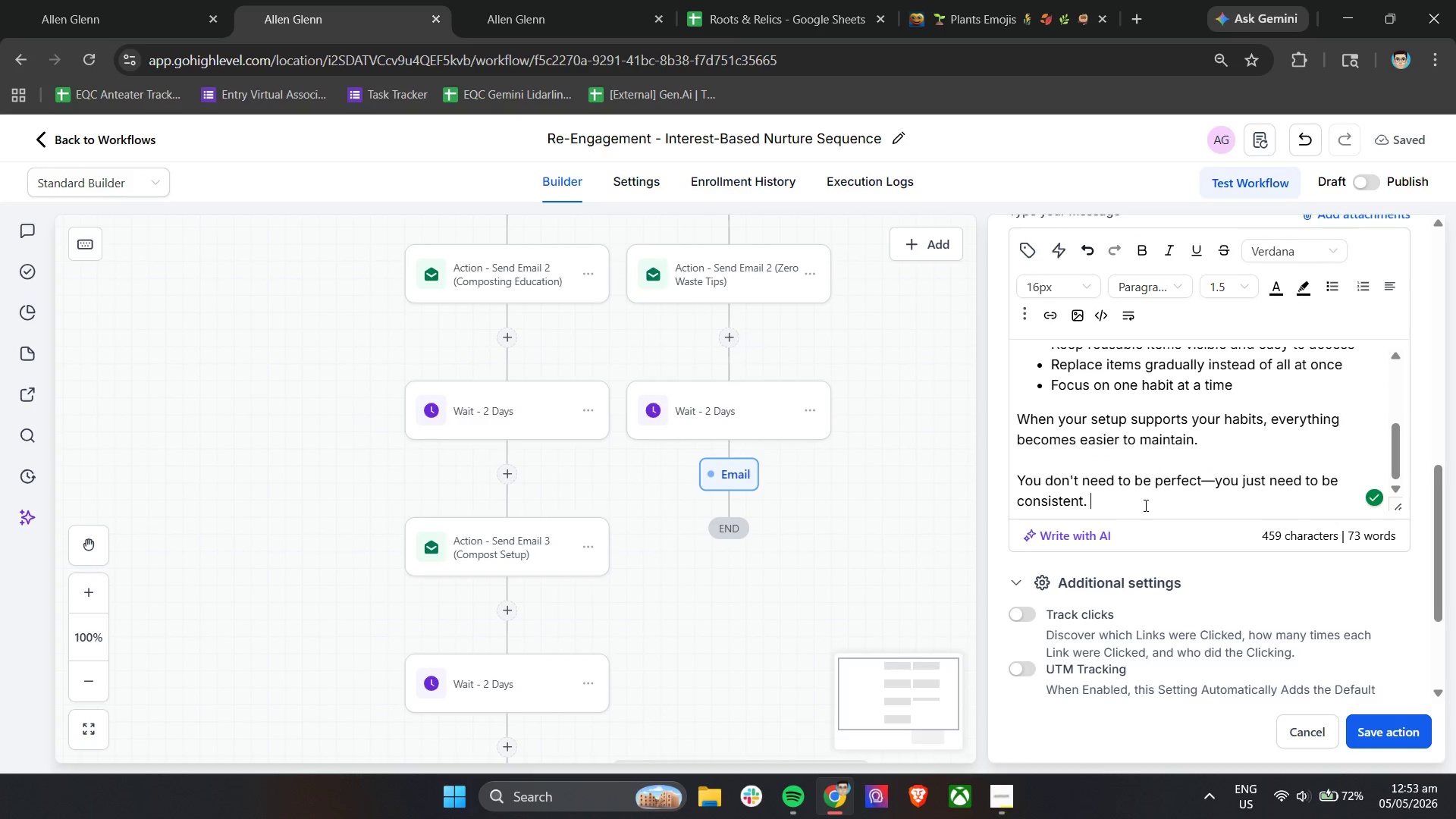 
key(Enter)
 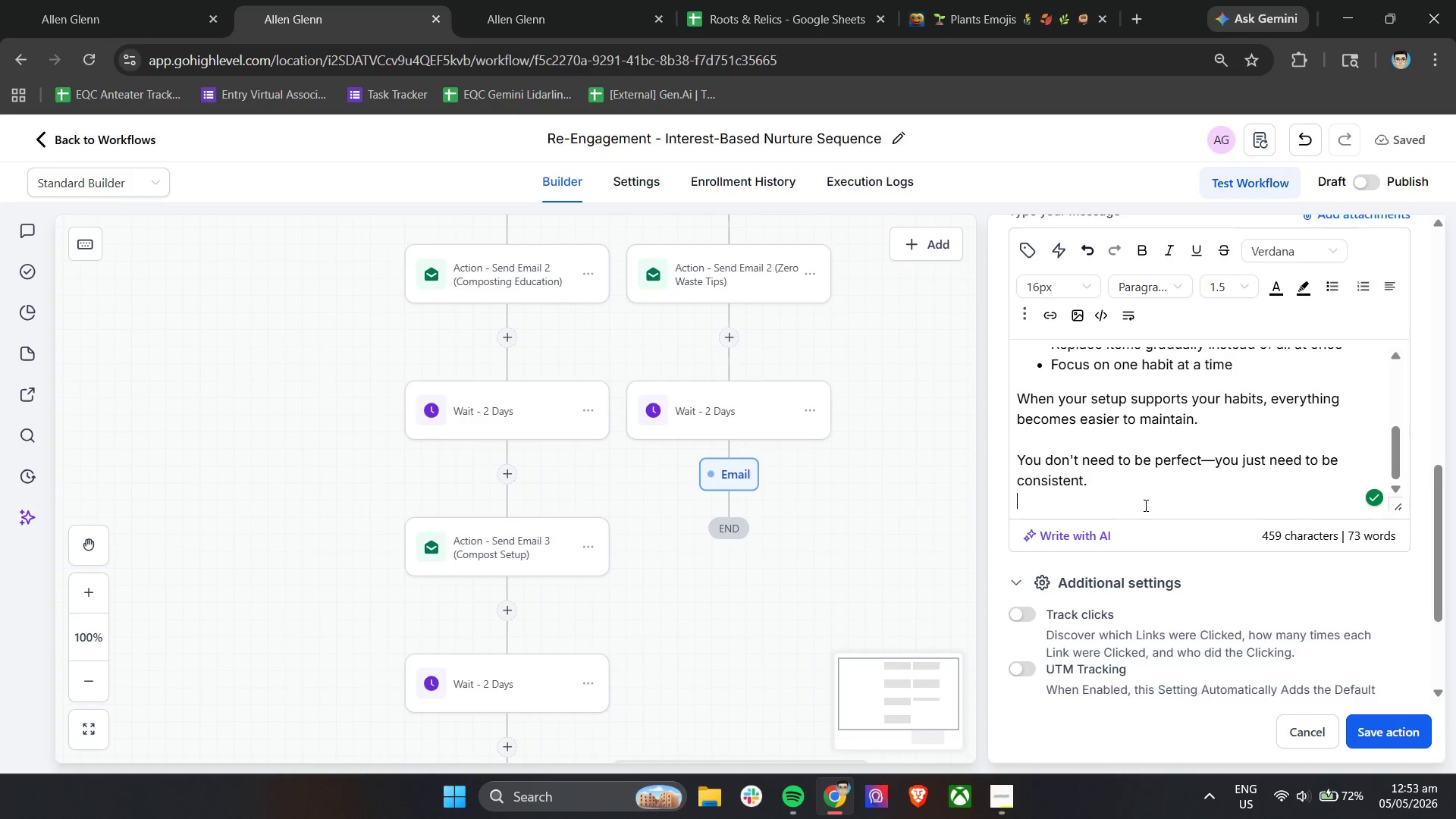 
key(Enter)
 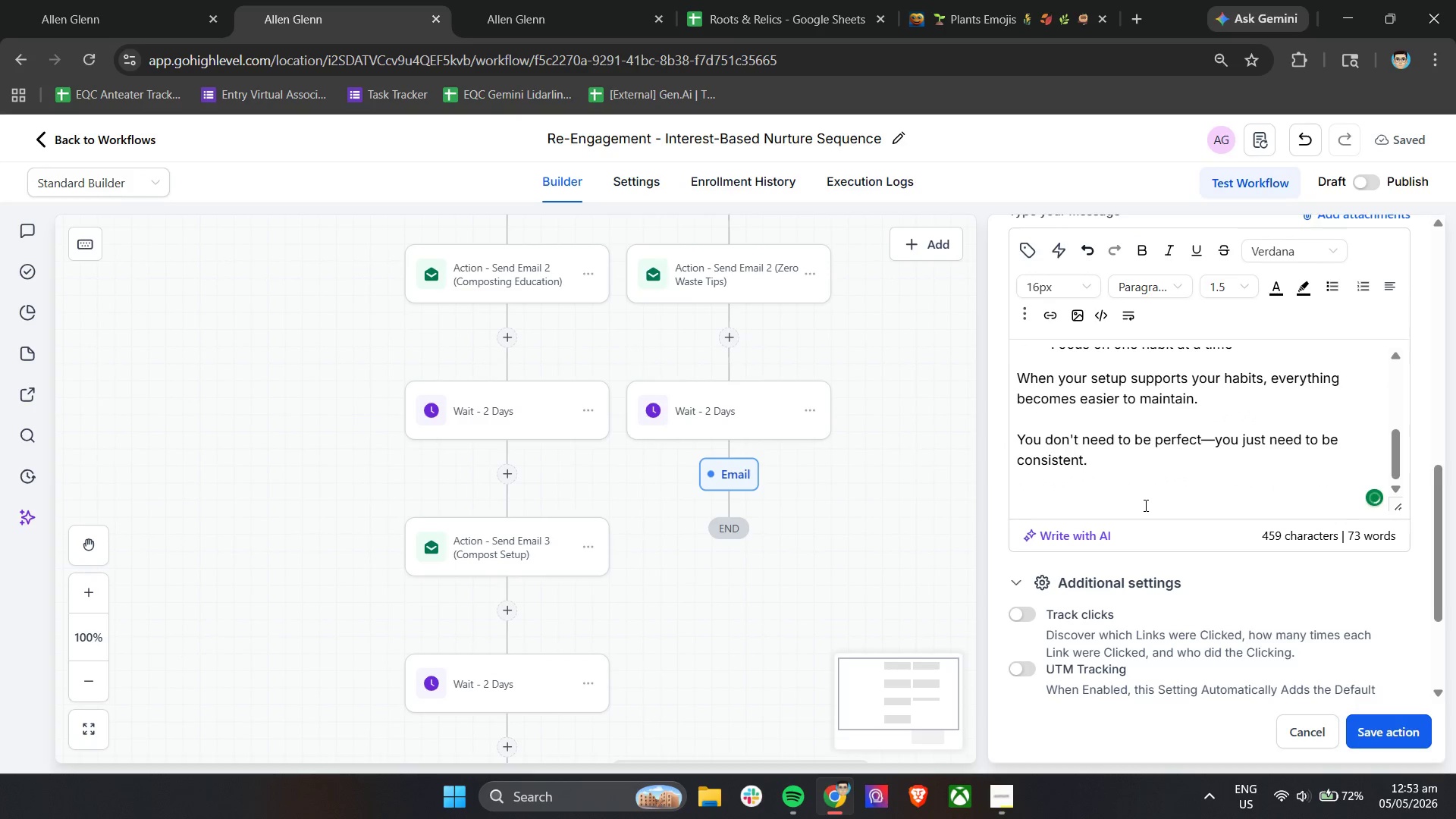 
key(Control+V)
 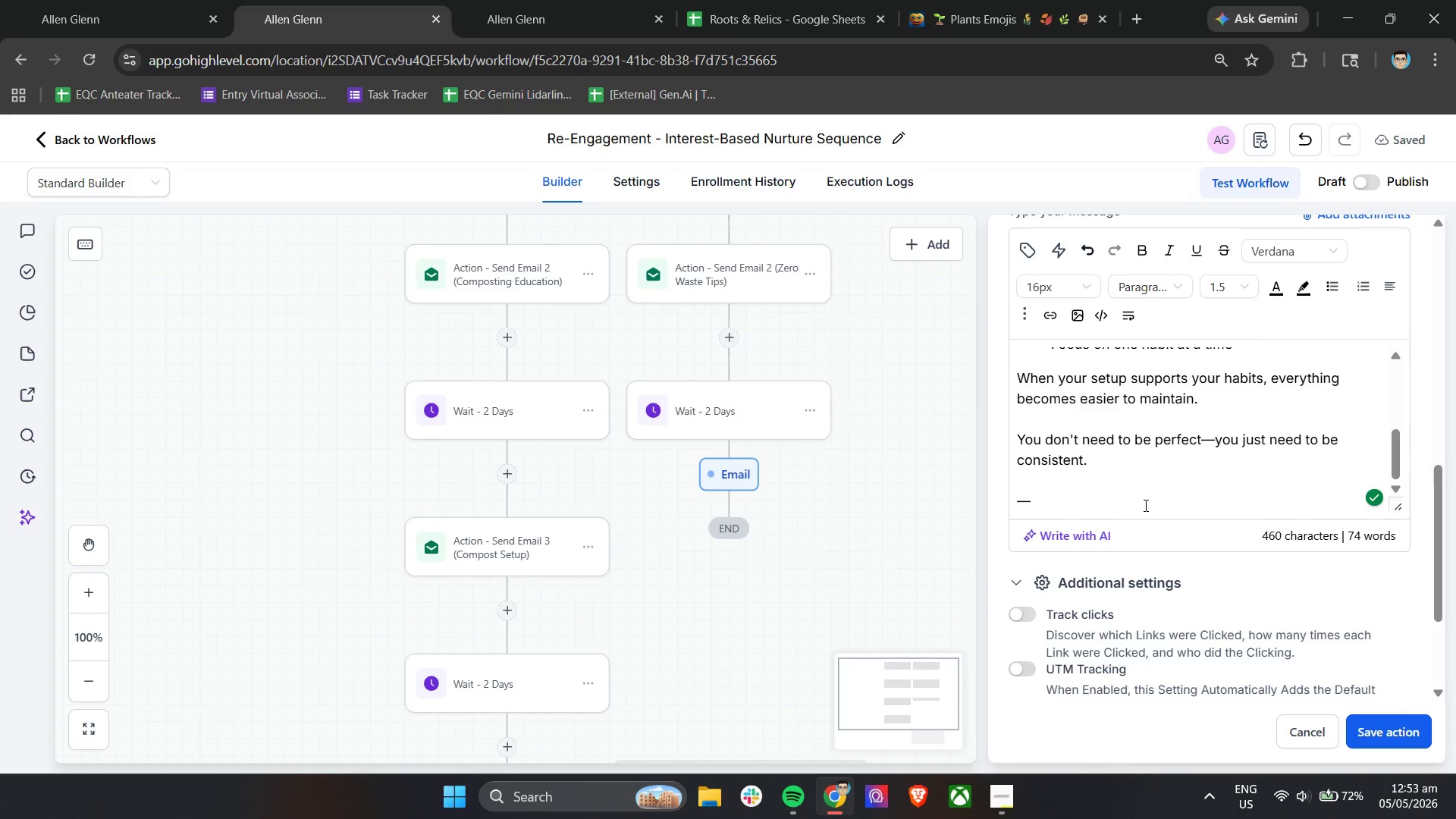 
type( Roots & re)
key(Backspace)
key(Backspace)
type(Relics)
 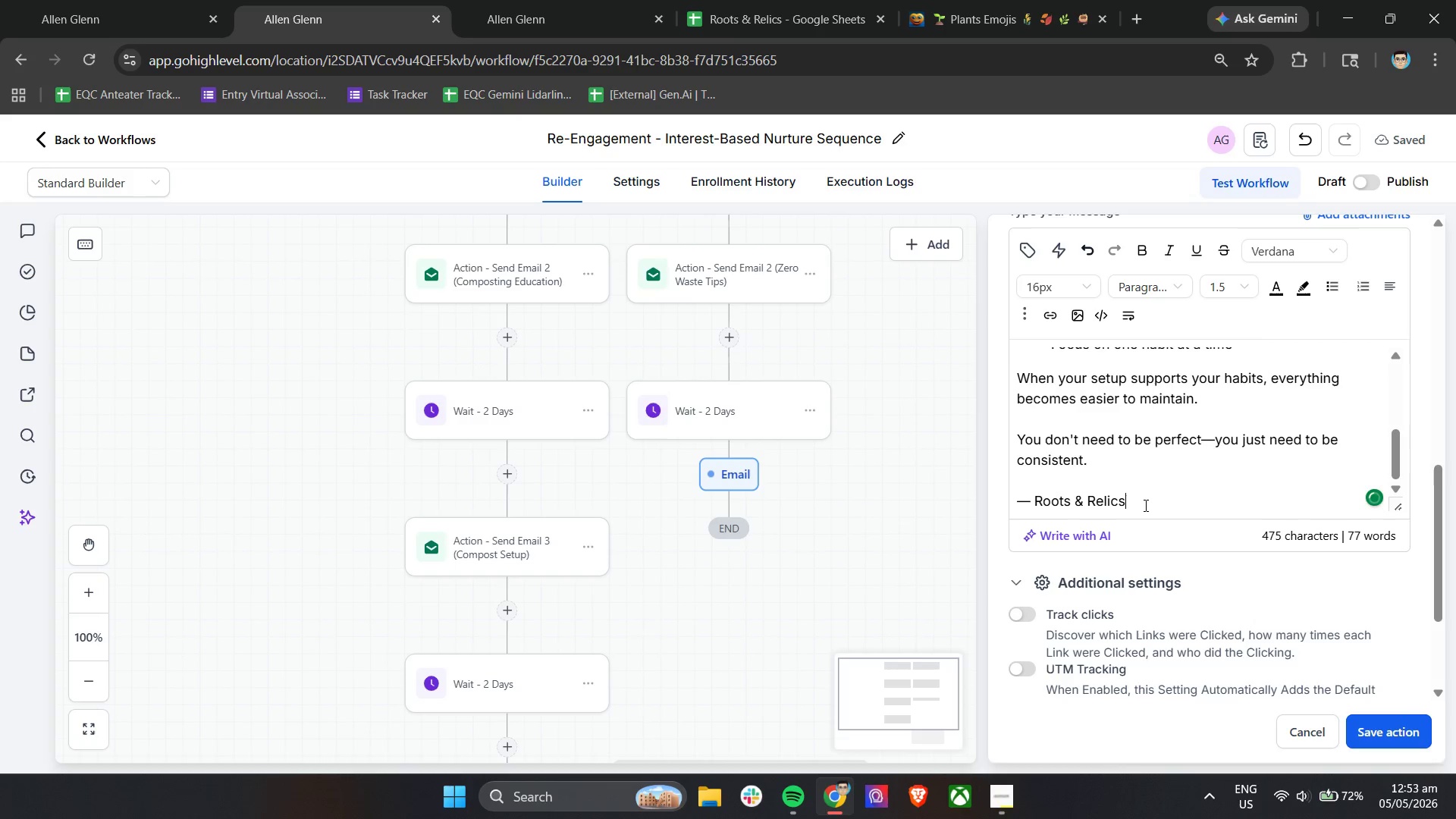 
left_click([1018, 621])
 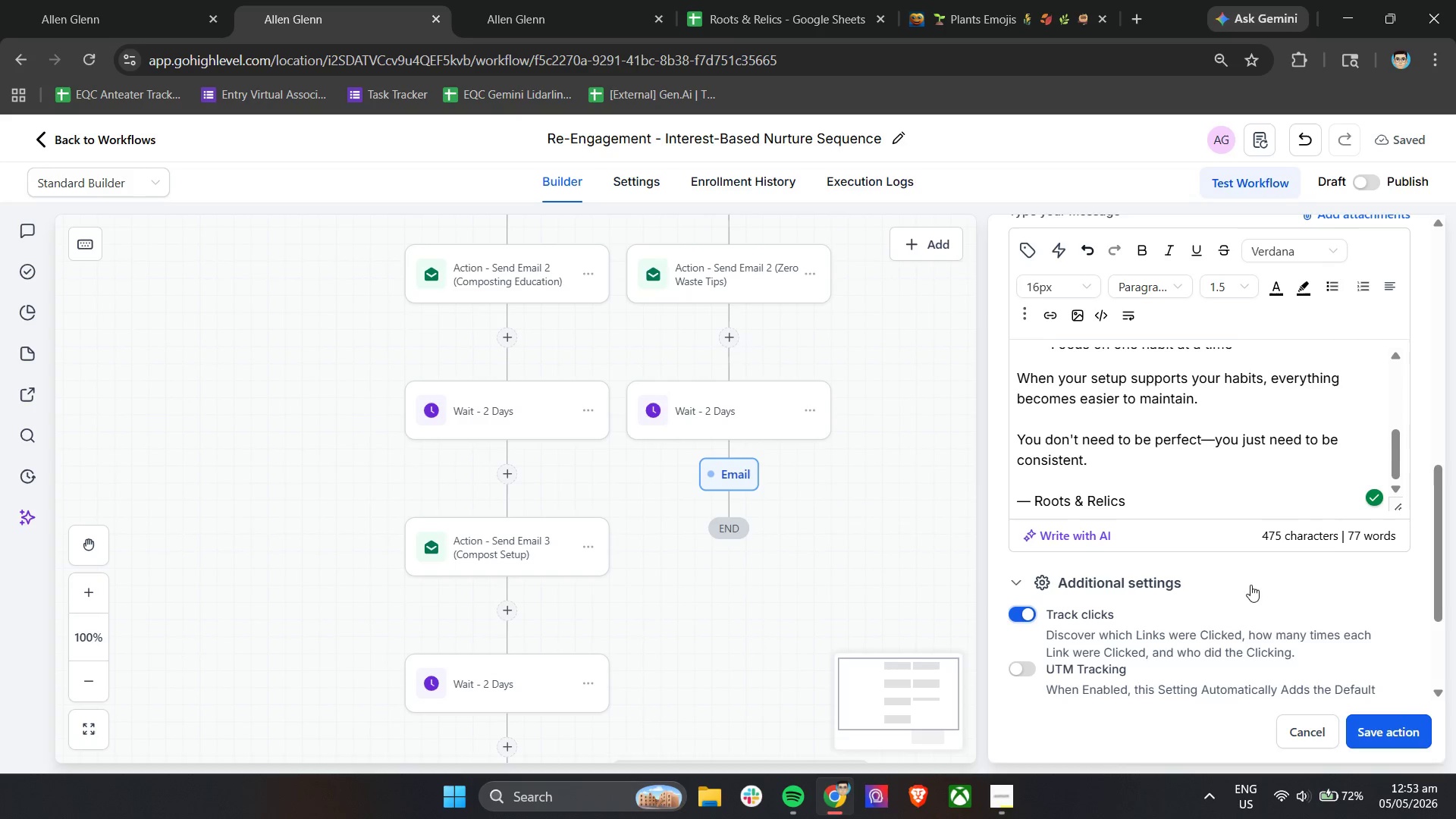 
scroll: coordinate [1290, 581], scroll_direction: down, amount: 2.0
 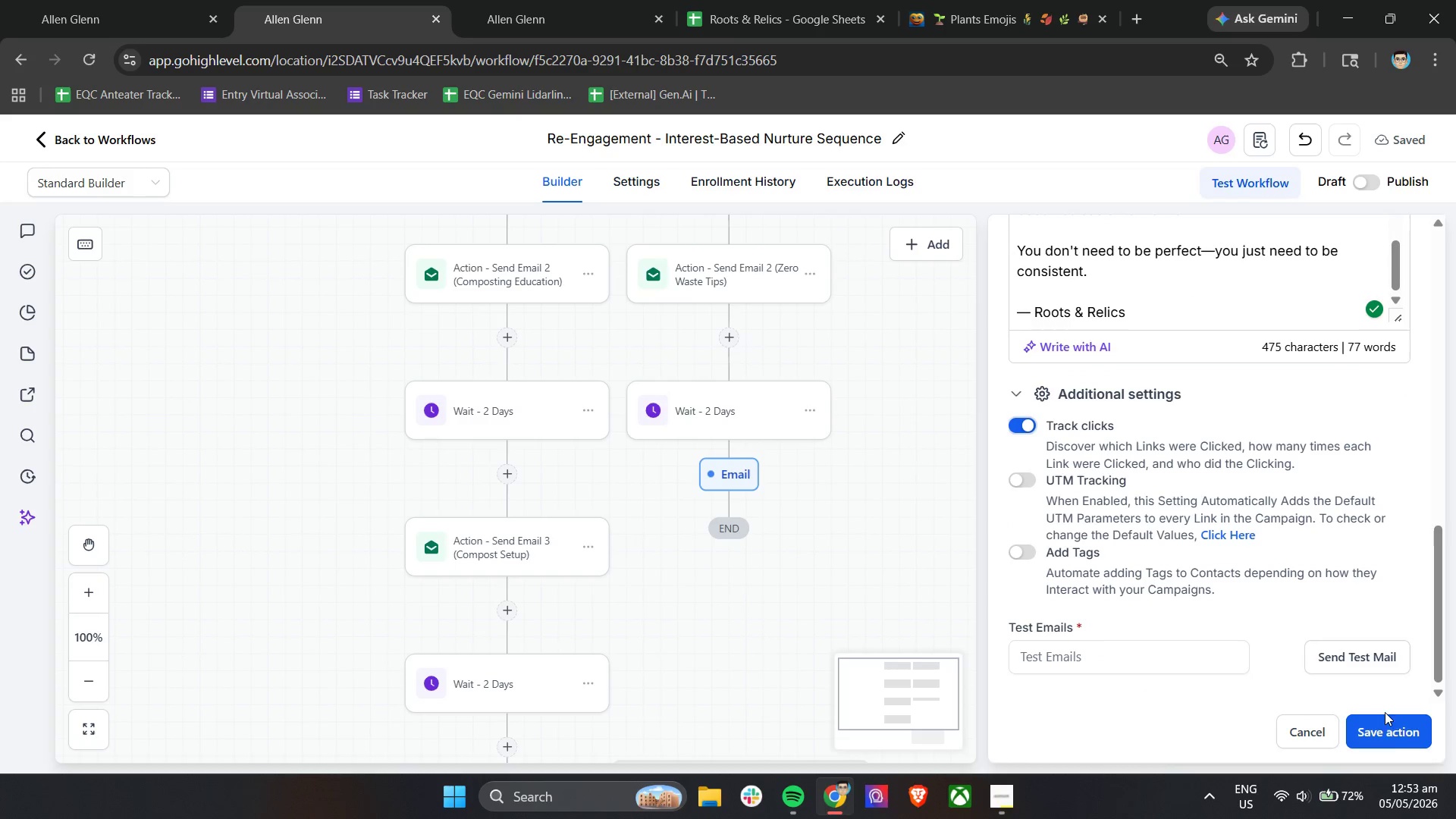 
left_click([1389, 728])
 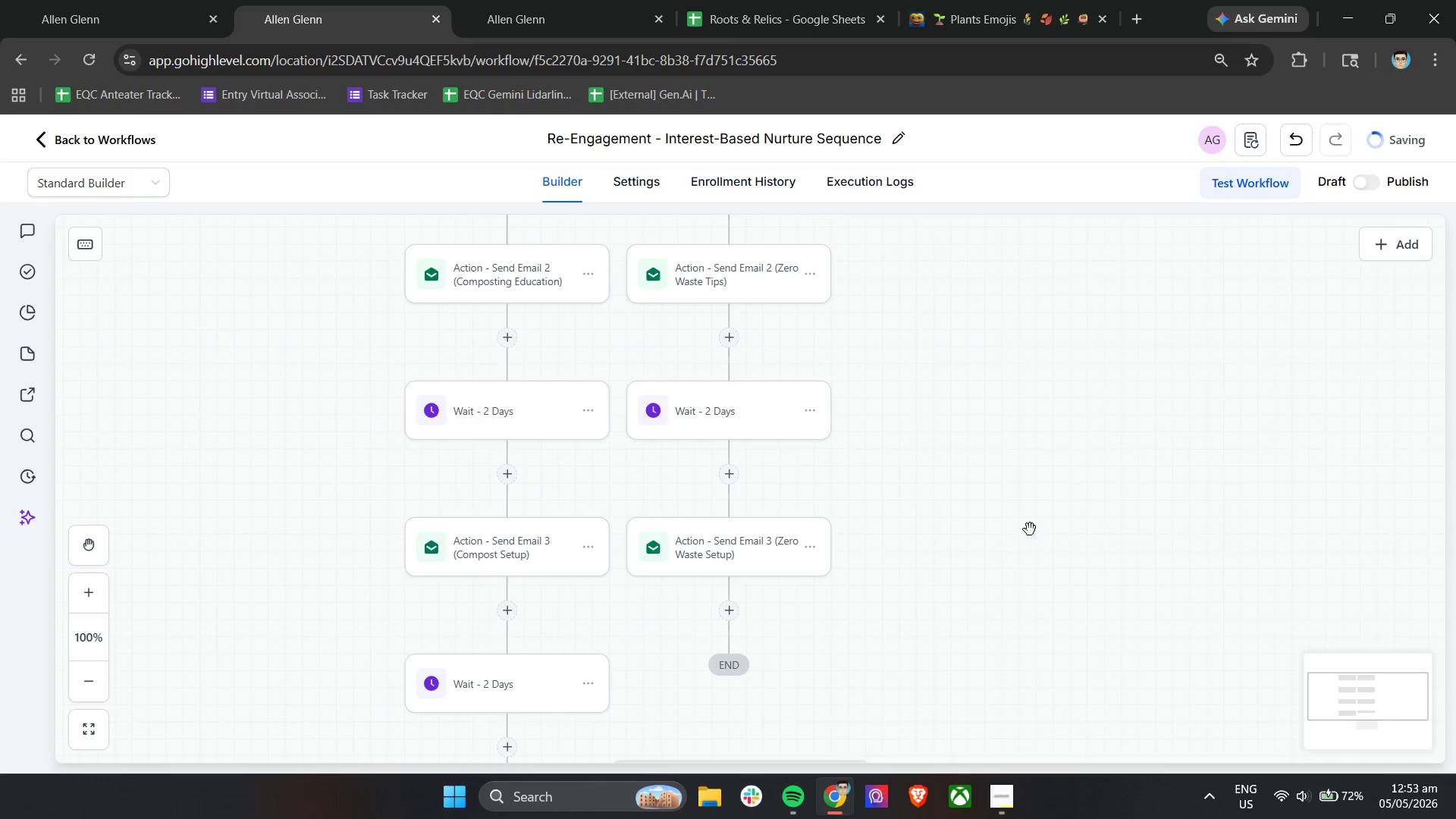 
scroll: coordinate [1027, 529], scroll_direction: down, amount: 3.0